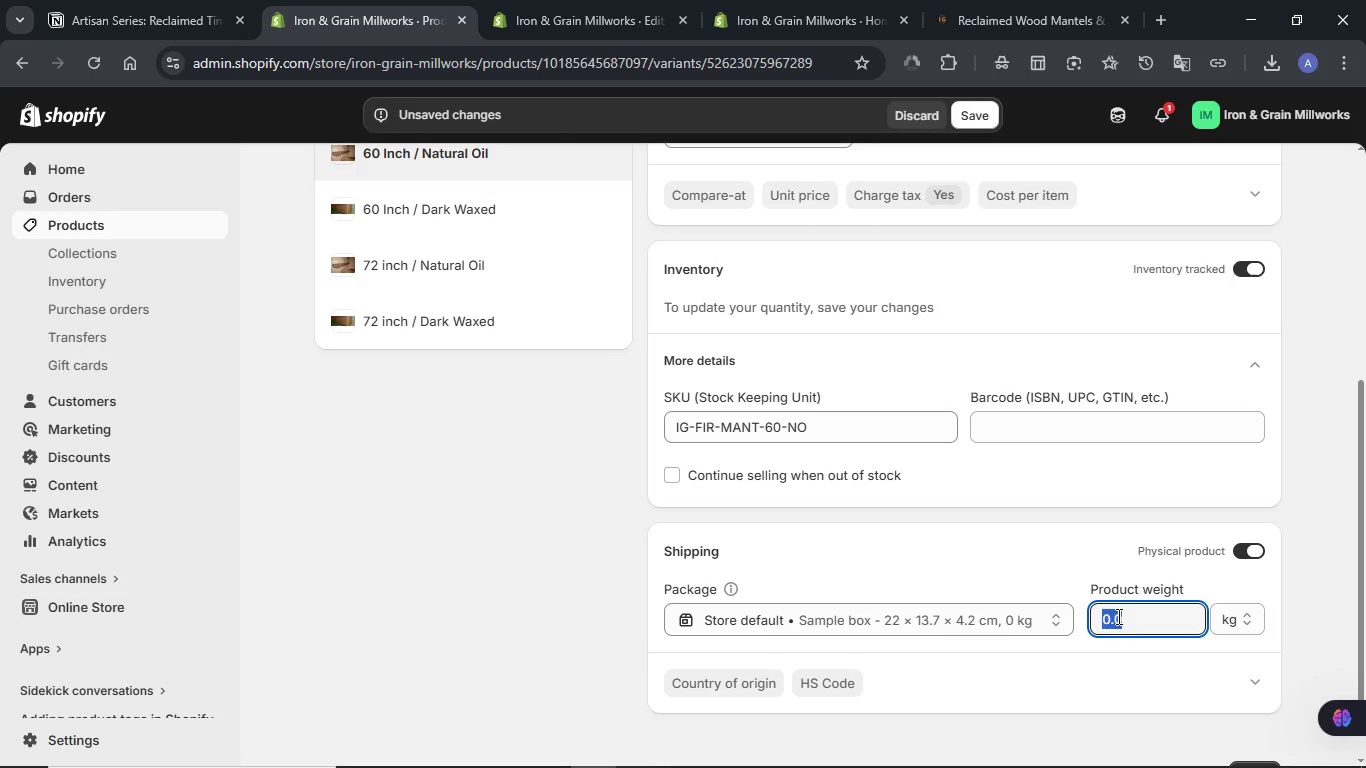 
key(Numpad2)
 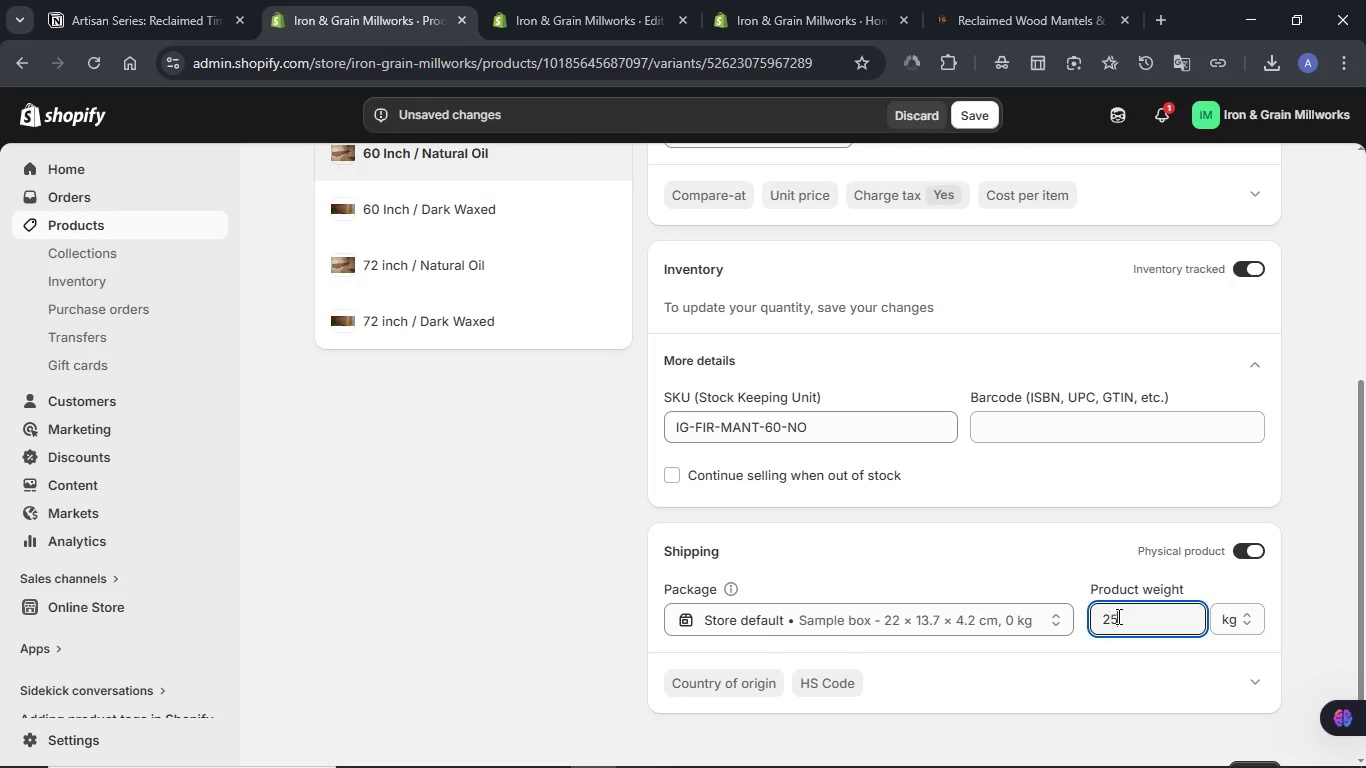 
key(Numpad5)
 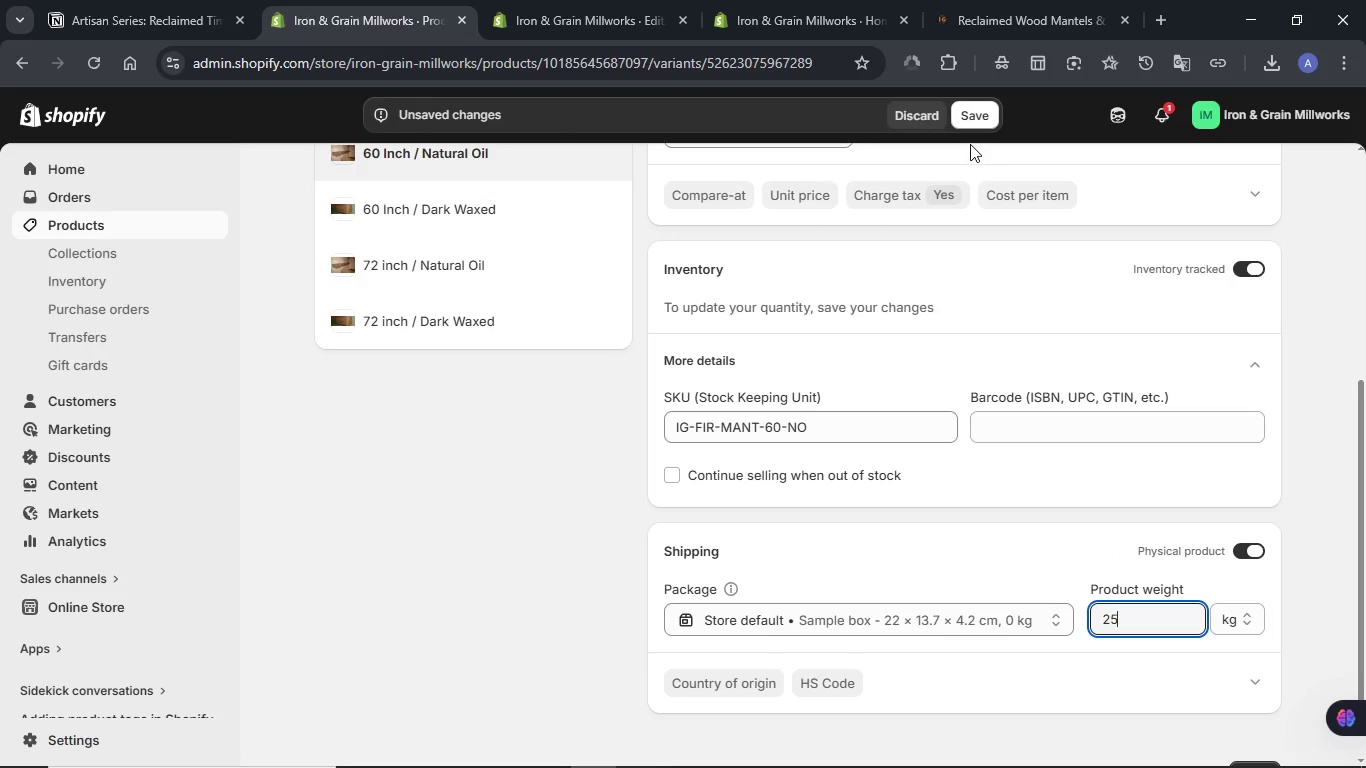 
left_click([968, 122])
 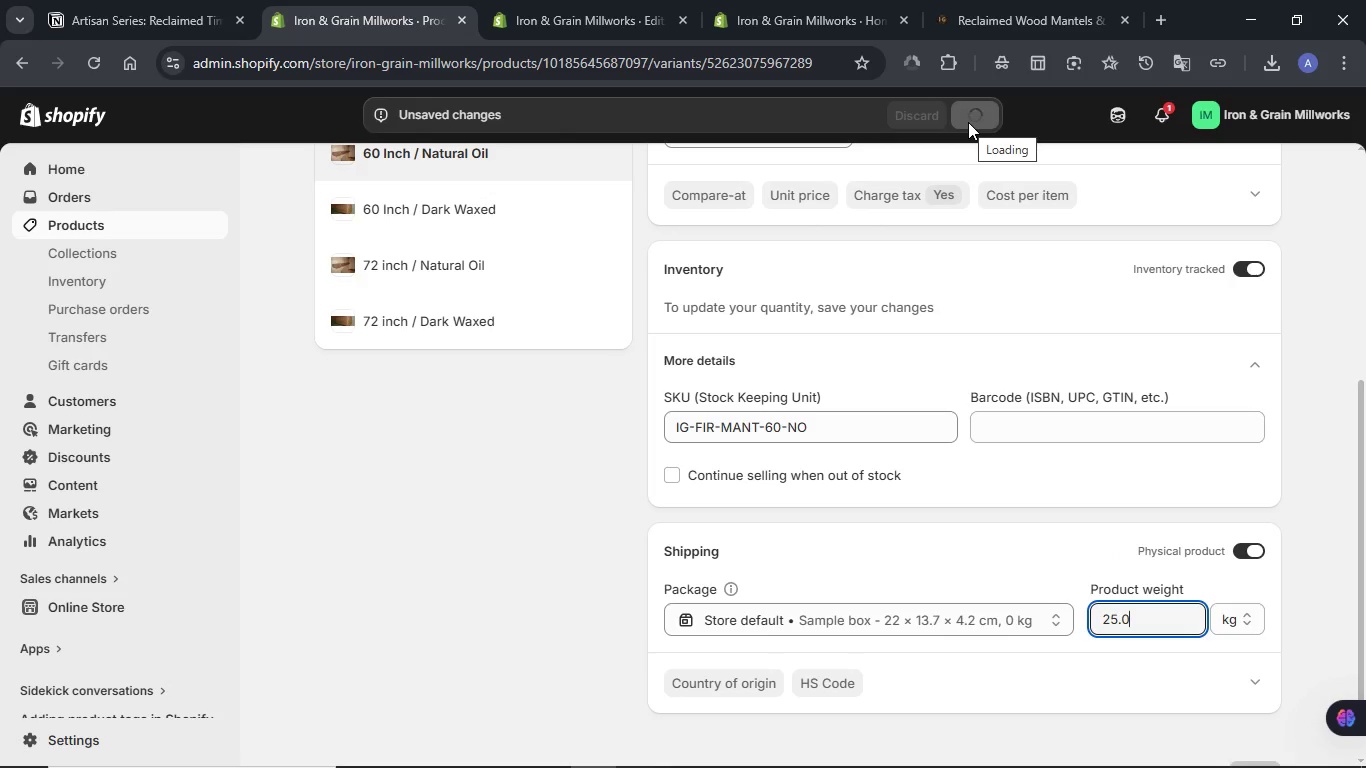 
wait(8.31)
 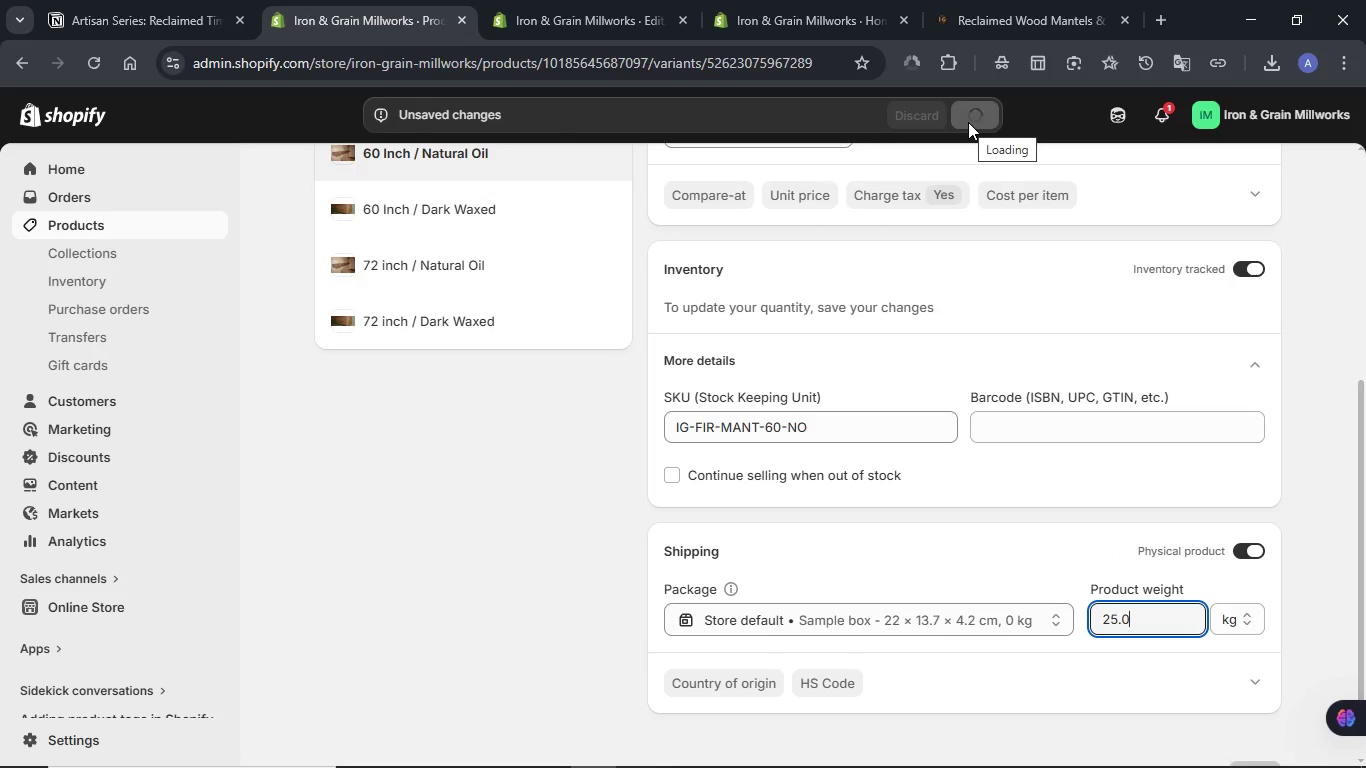 
scroll: coordinate [627, 346], scroll_direction: down, amount: 1.0
 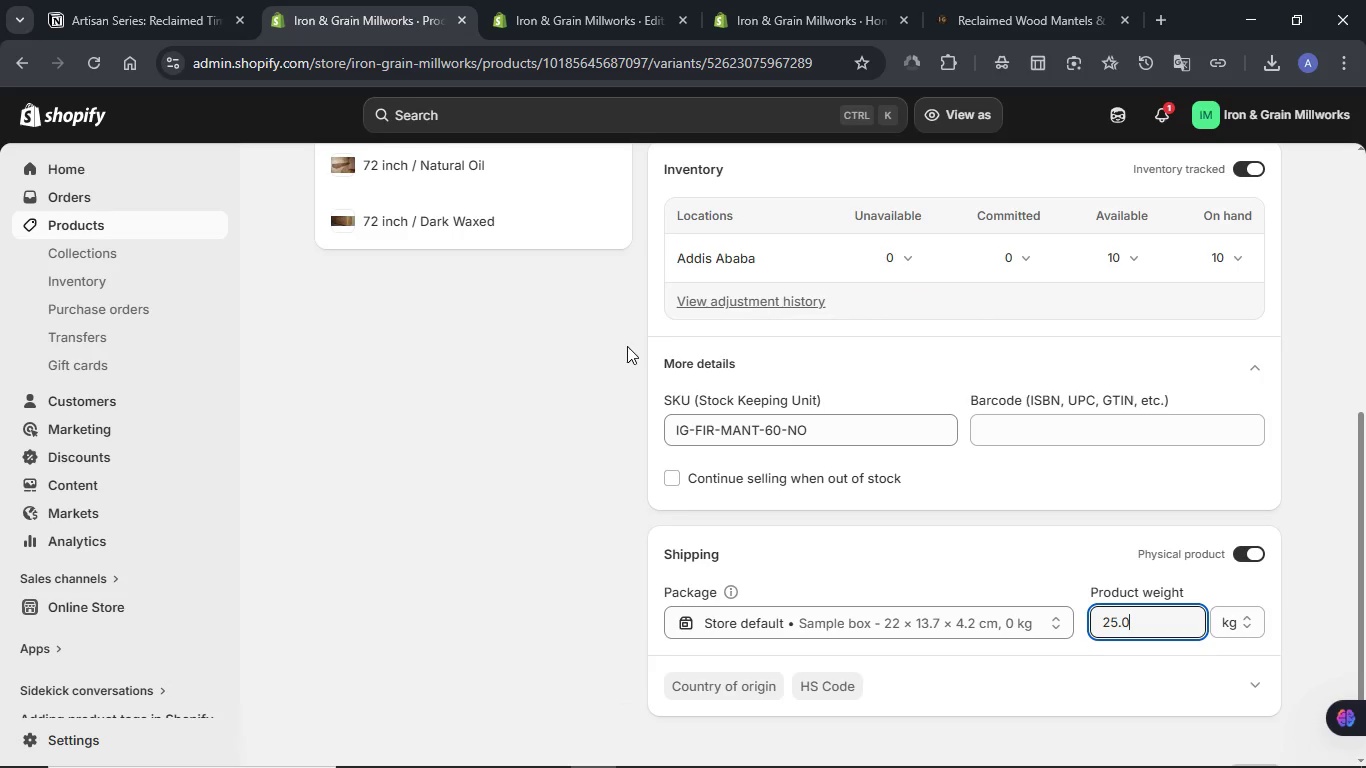 
scroll: coordinate [627, 346], scroll_direction: up, amount: 2.0
 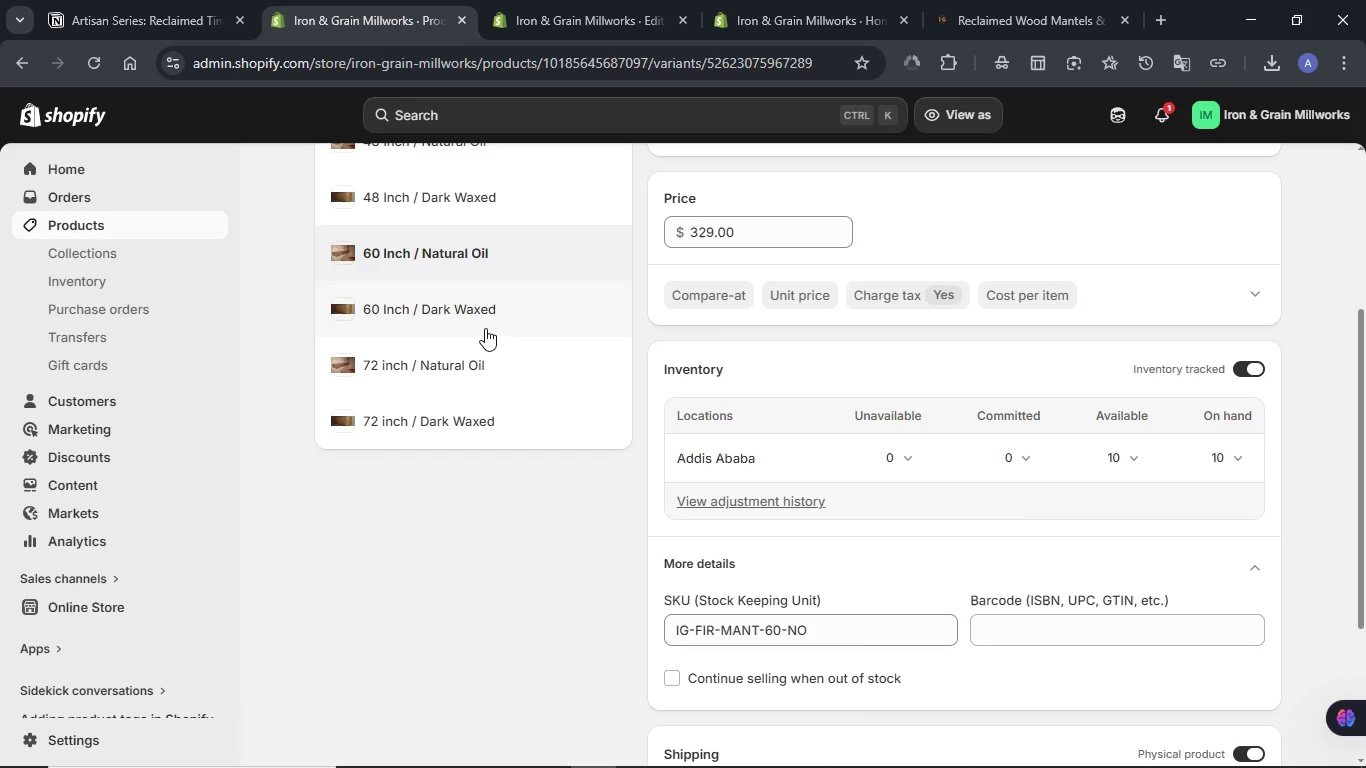 
left_click([469, 324])
 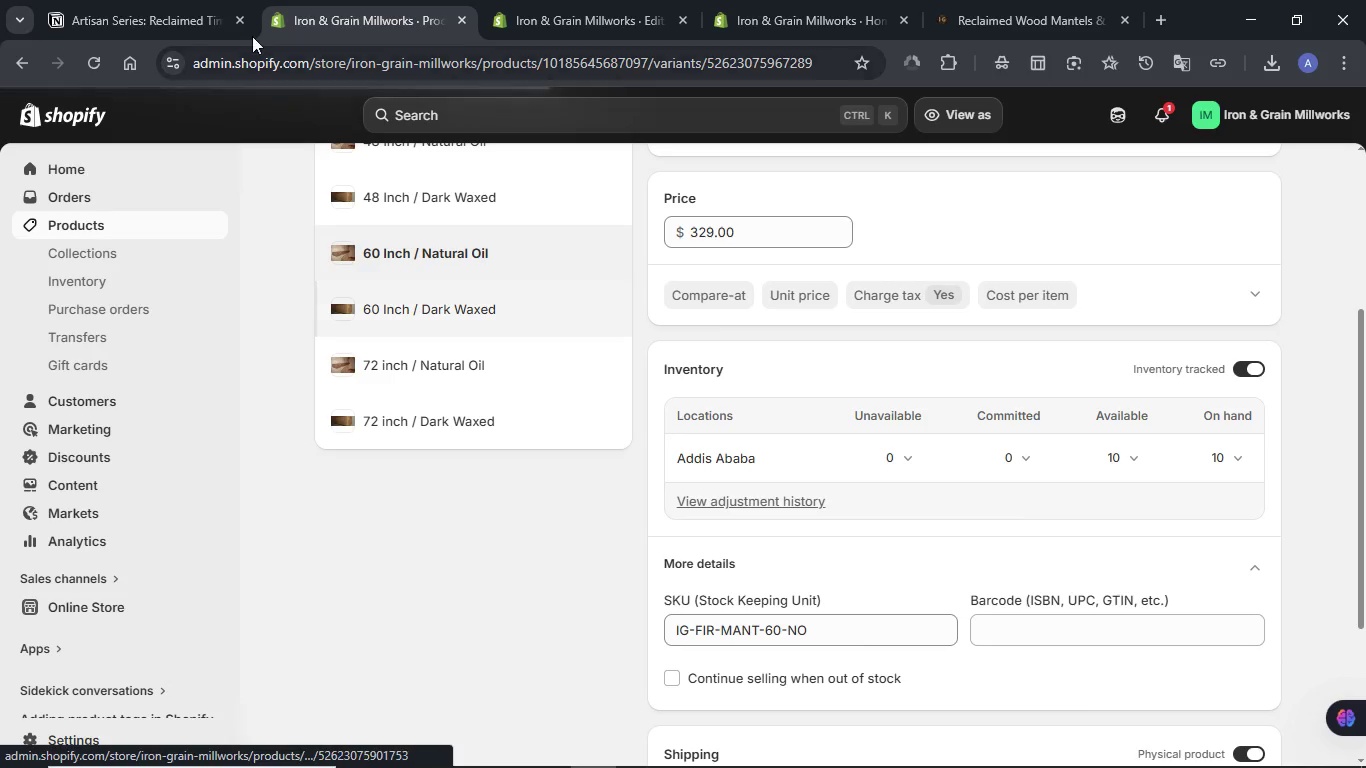 
left_click([168, 22])
 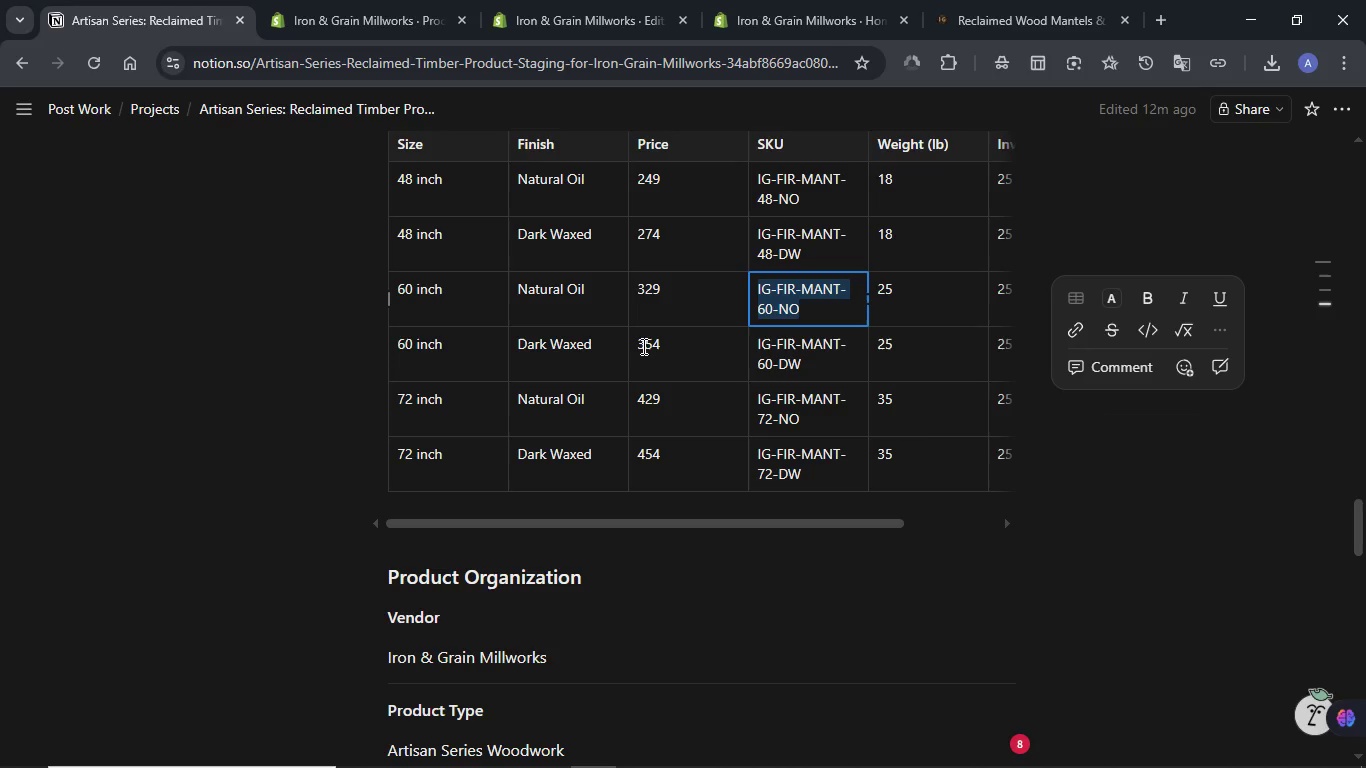 
double_click([642, 346])
 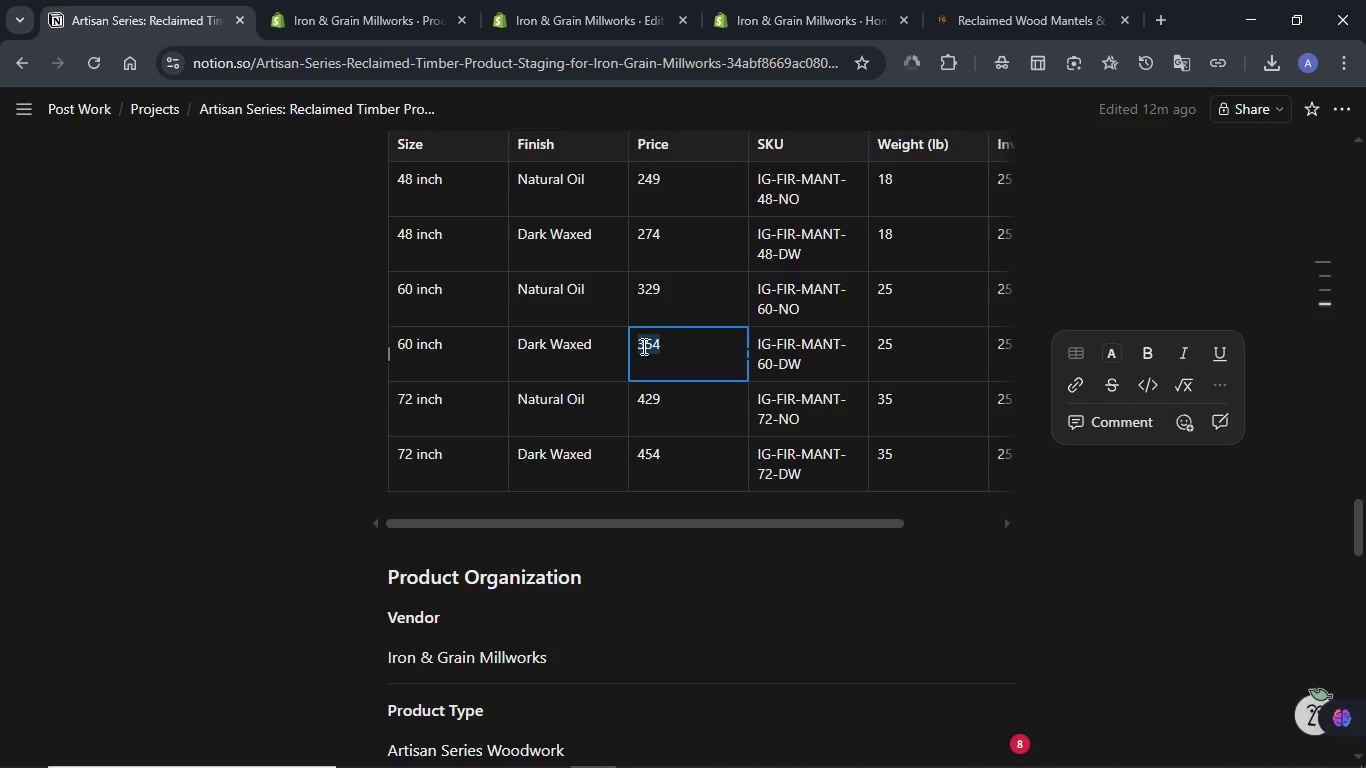 
key(Control+C)
 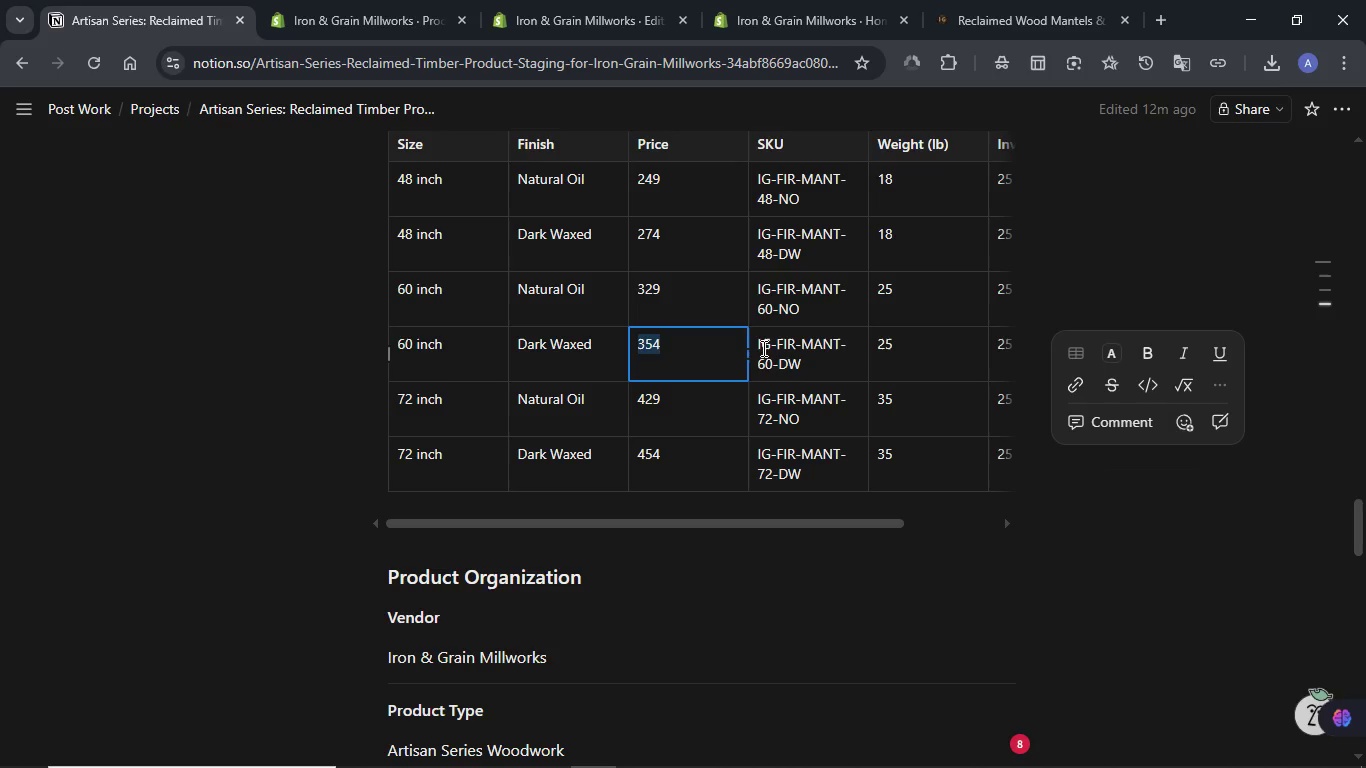 
double_click([762, 348])
 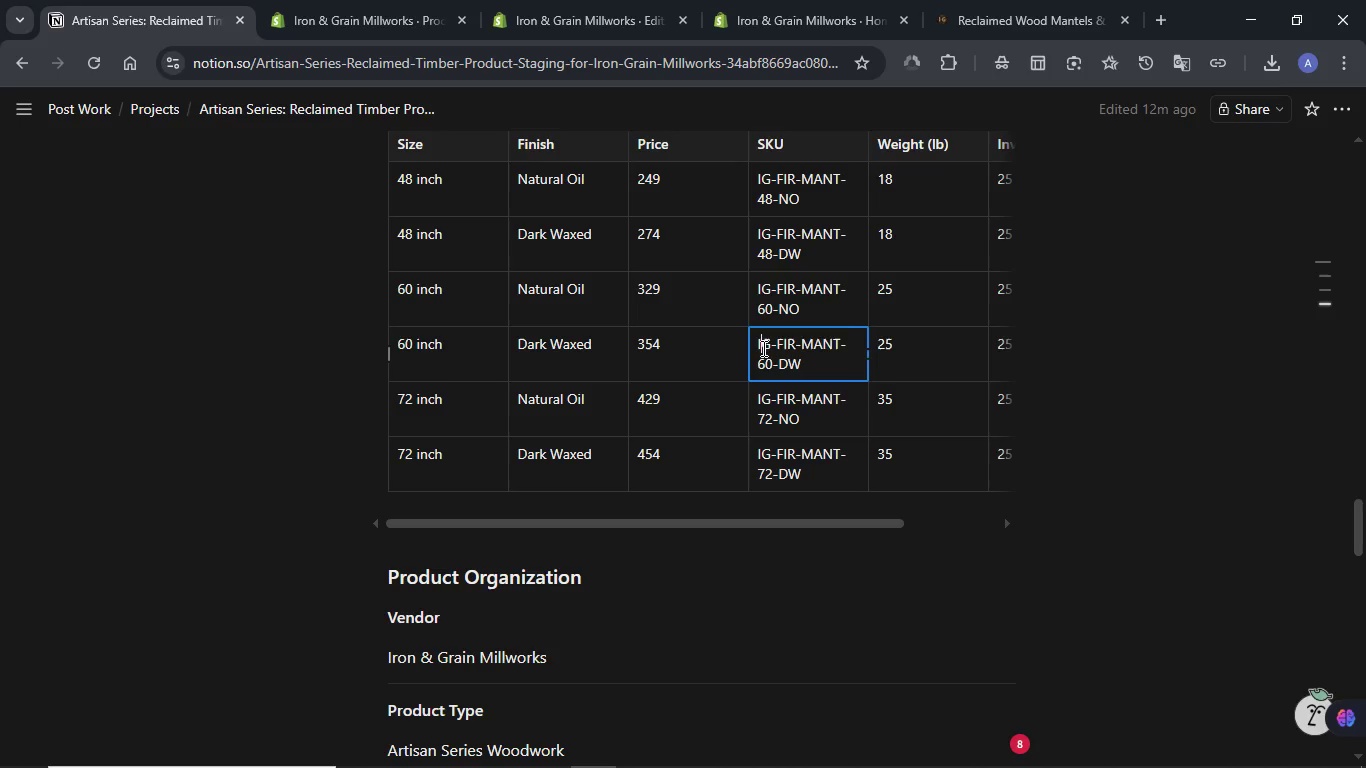 
triple_click([762, 348])
 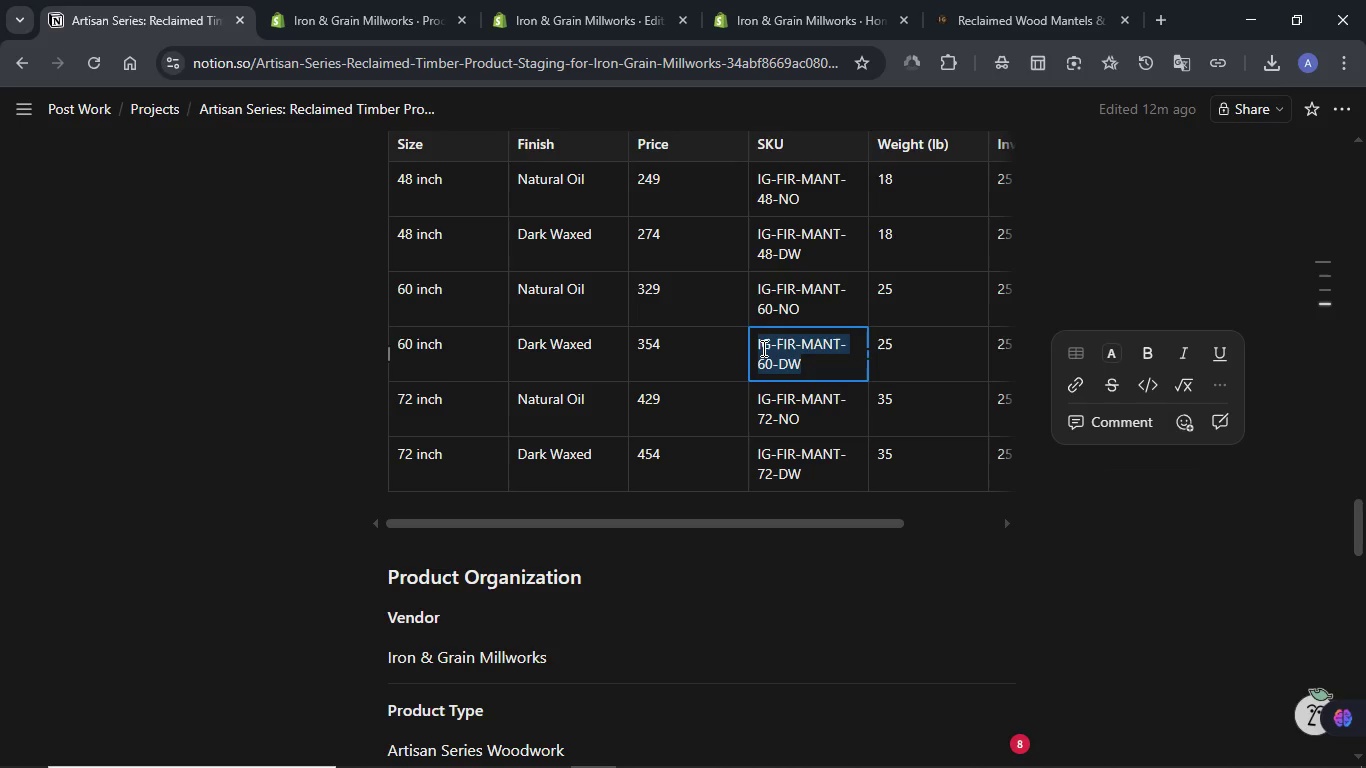 
key(Control+C)
 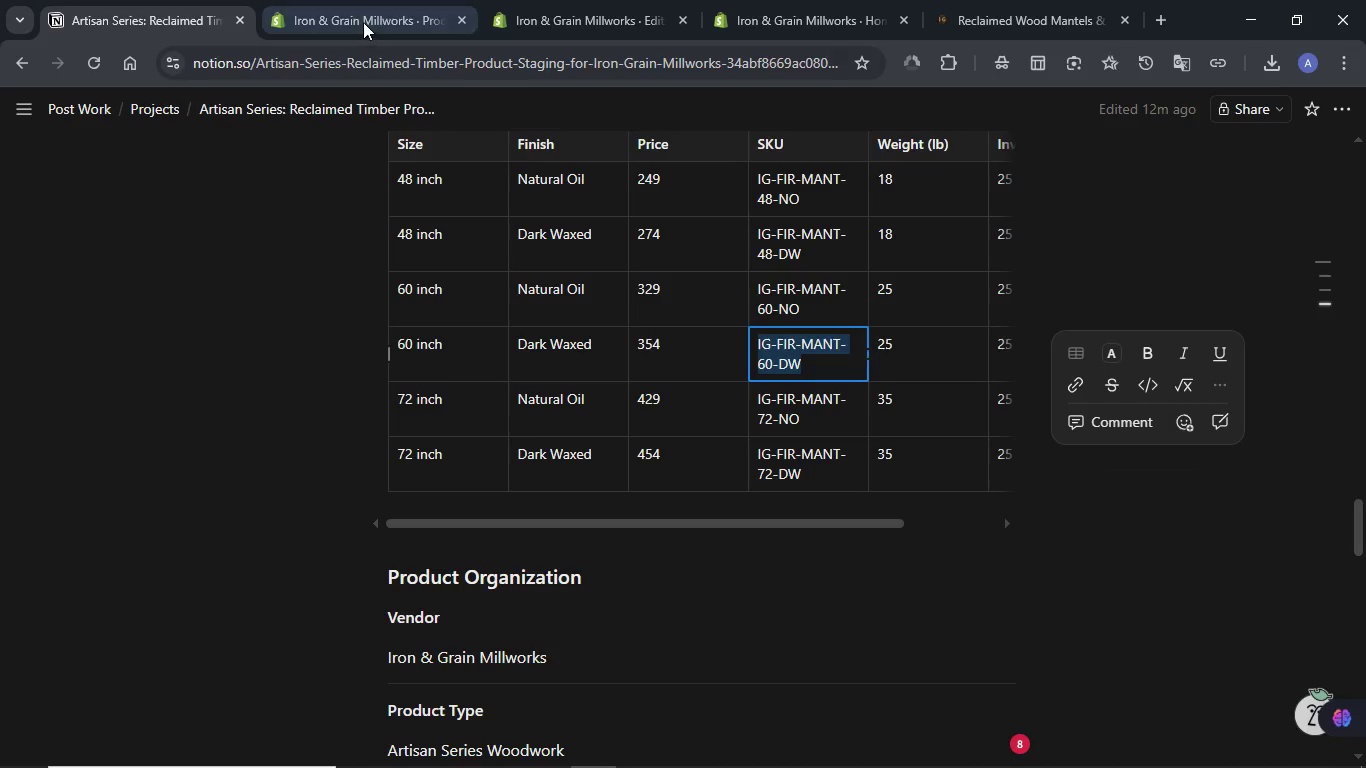 
left_click([363, 21])
 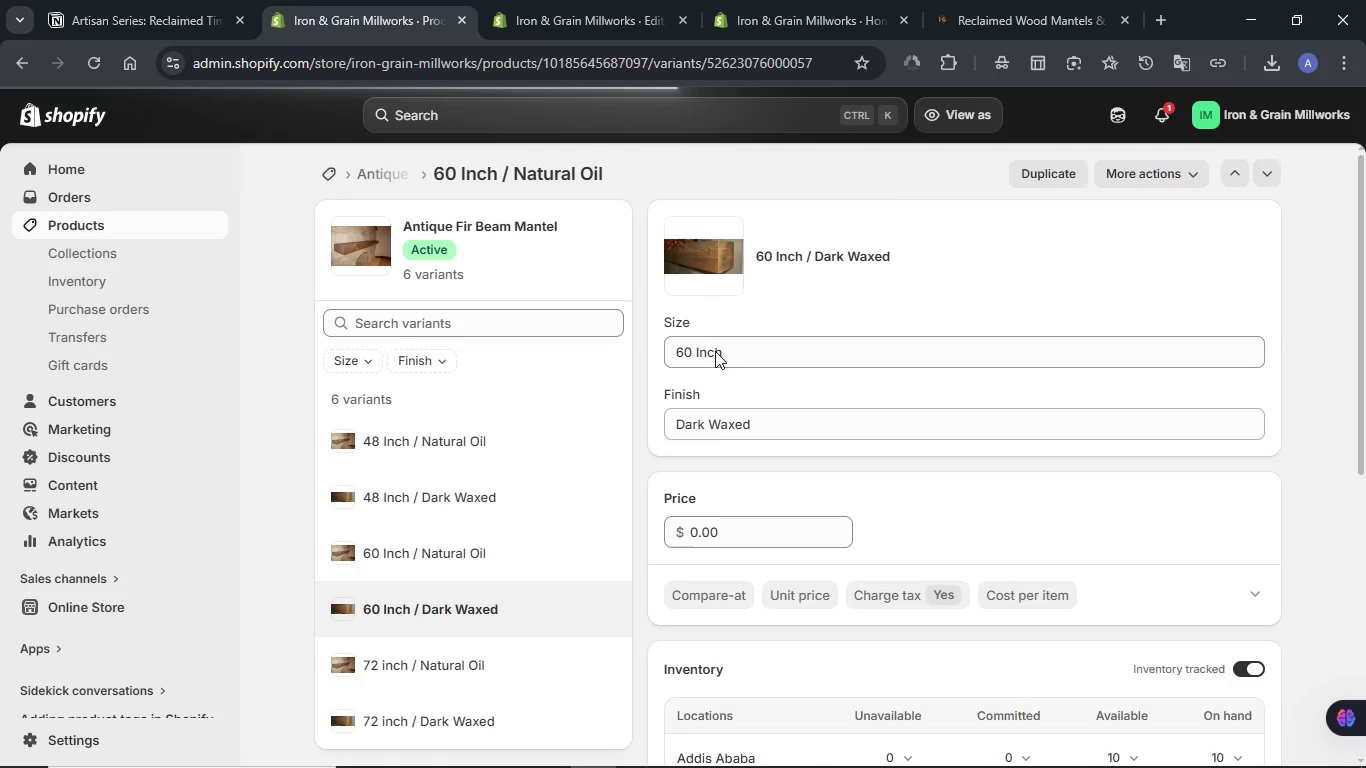 
scroll: coordinate [715, 351], scroll_direction: down, amount: 3.0
 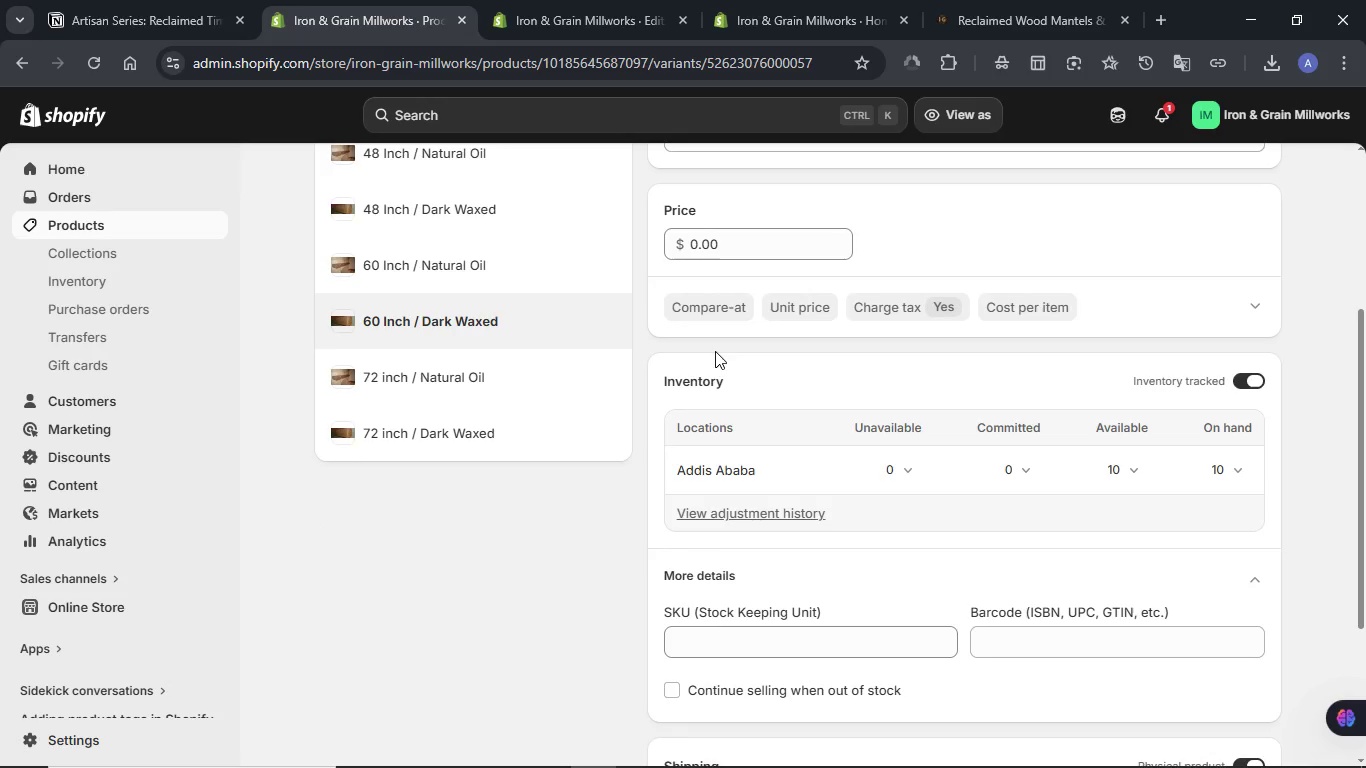 
scroll: coordinate [715, 351], scroll_direction: up, amount: 1.0
 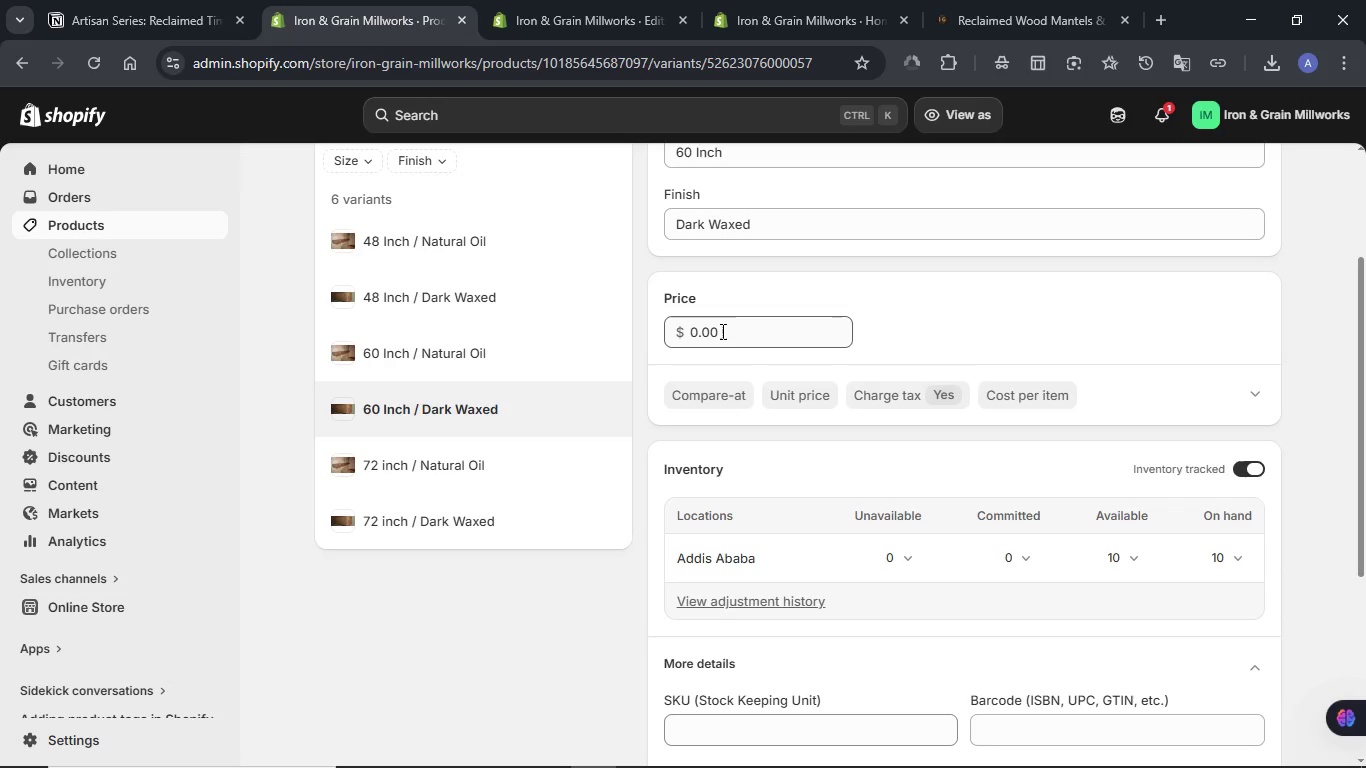 
double_click([721, 331])
 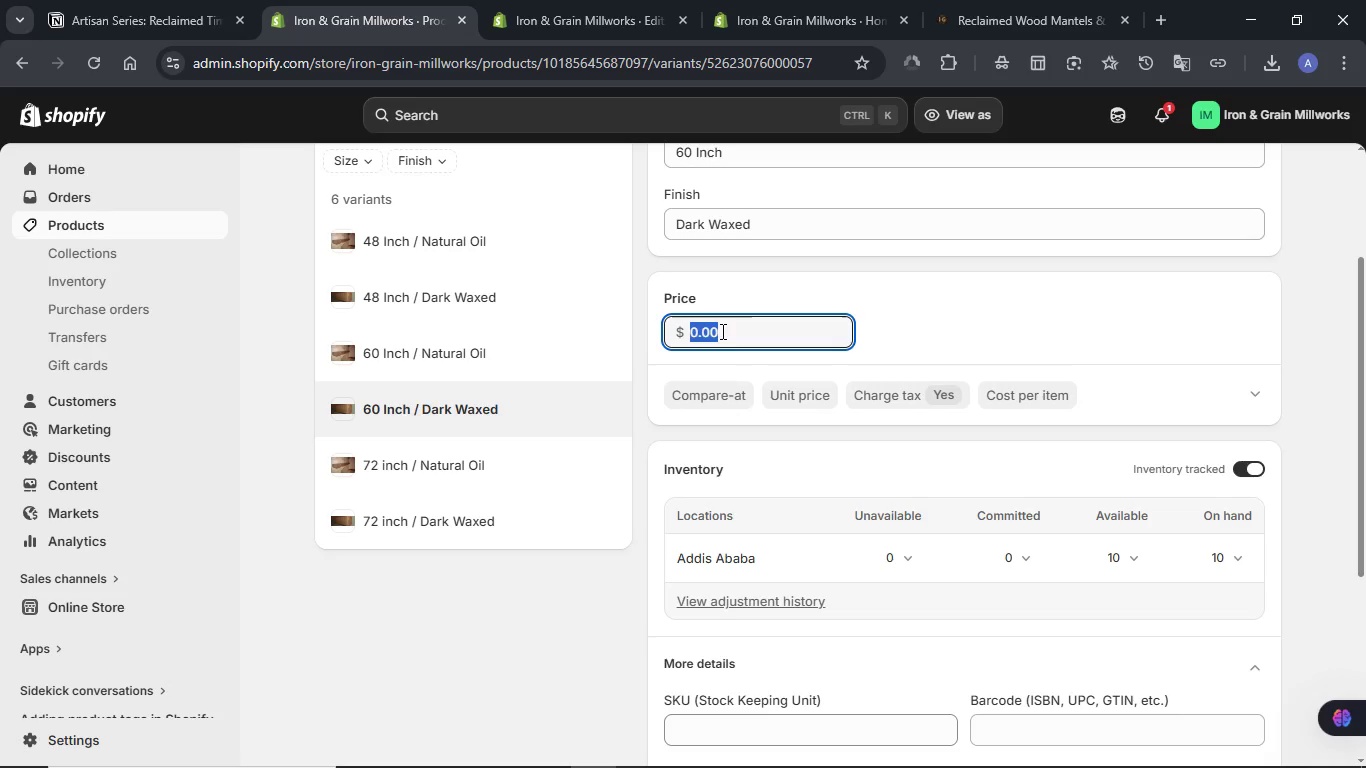 
key(Meta+V)
 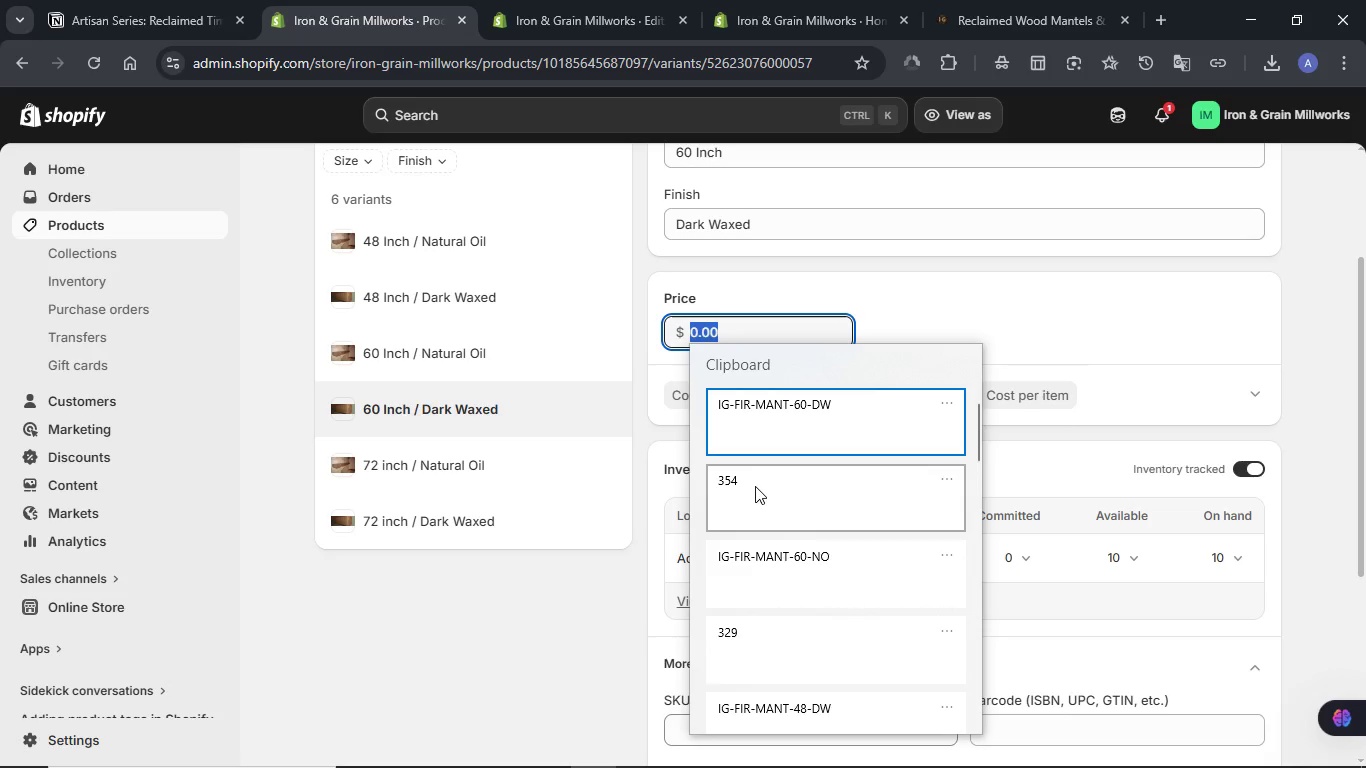 
left_click([755, 486])
 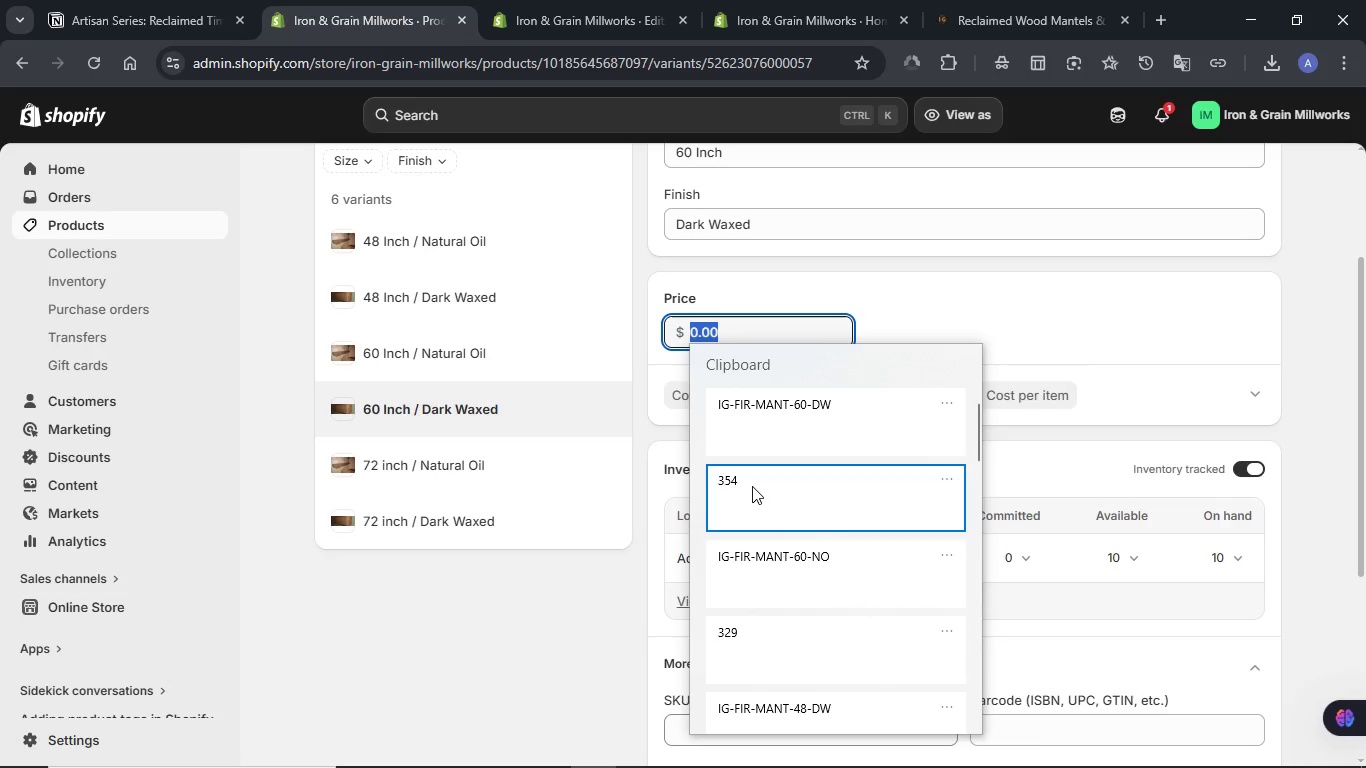 
key(Control+ControlLeft)
 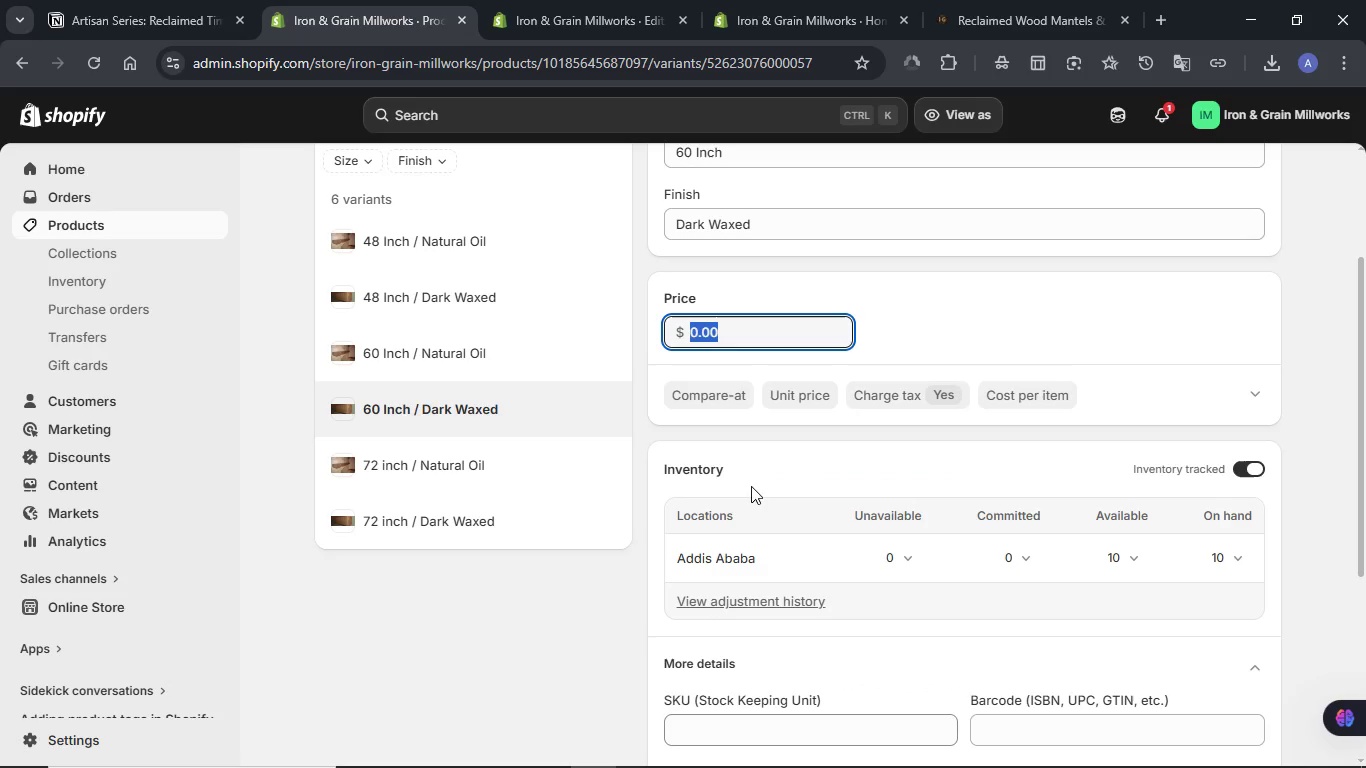 
hold_key(key=V, duration=3.03)
 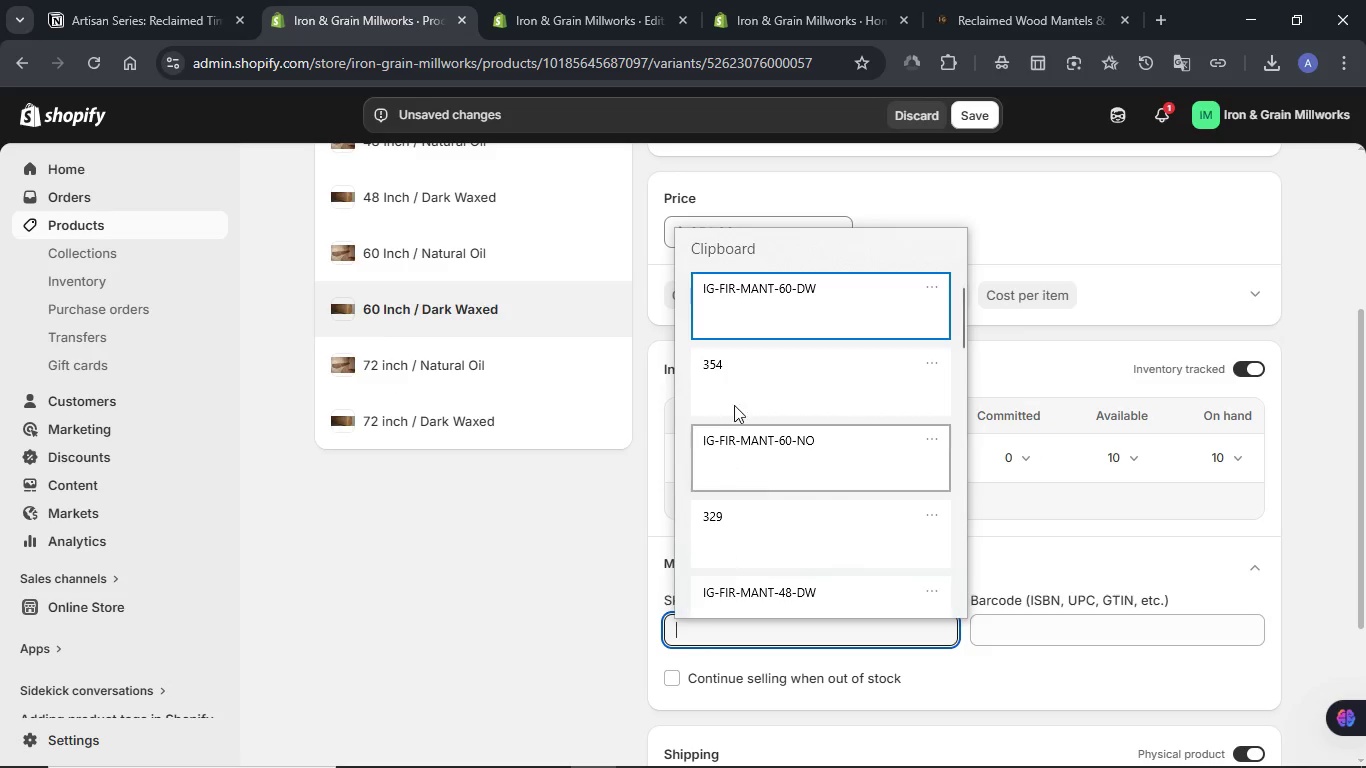 
scroll: coordinate [782, 429], scroll_direction: down, amount: 1.0
 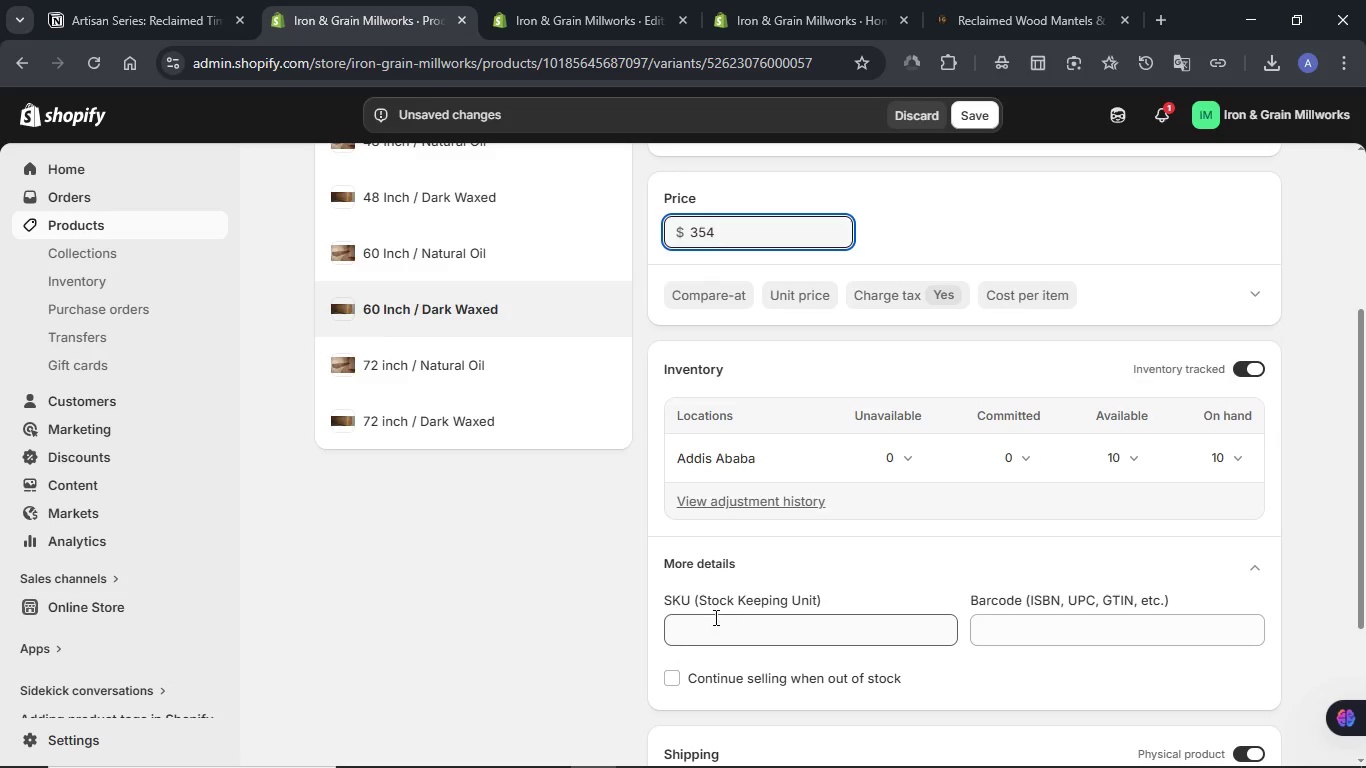 
double_click([714, 617])
 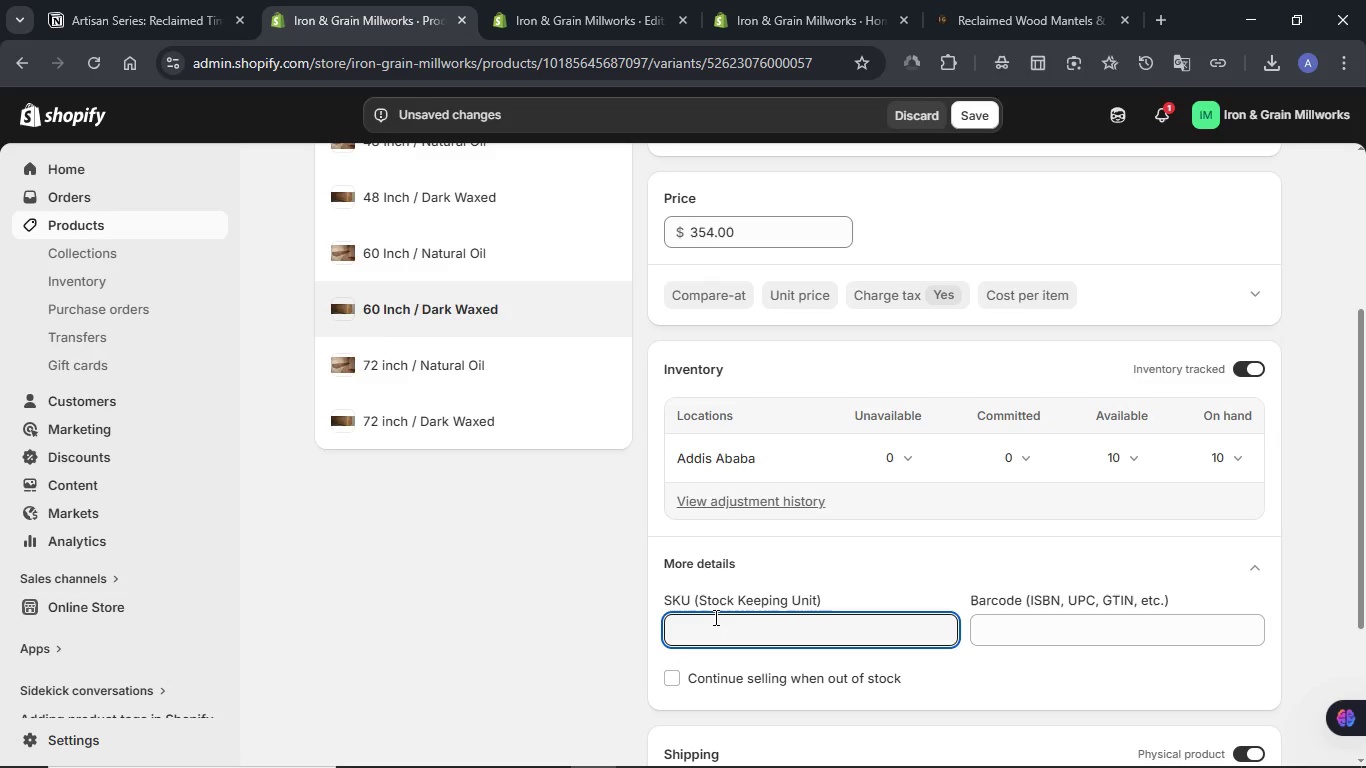 
hold_key(key=MetaLeft, duration=0.48)
 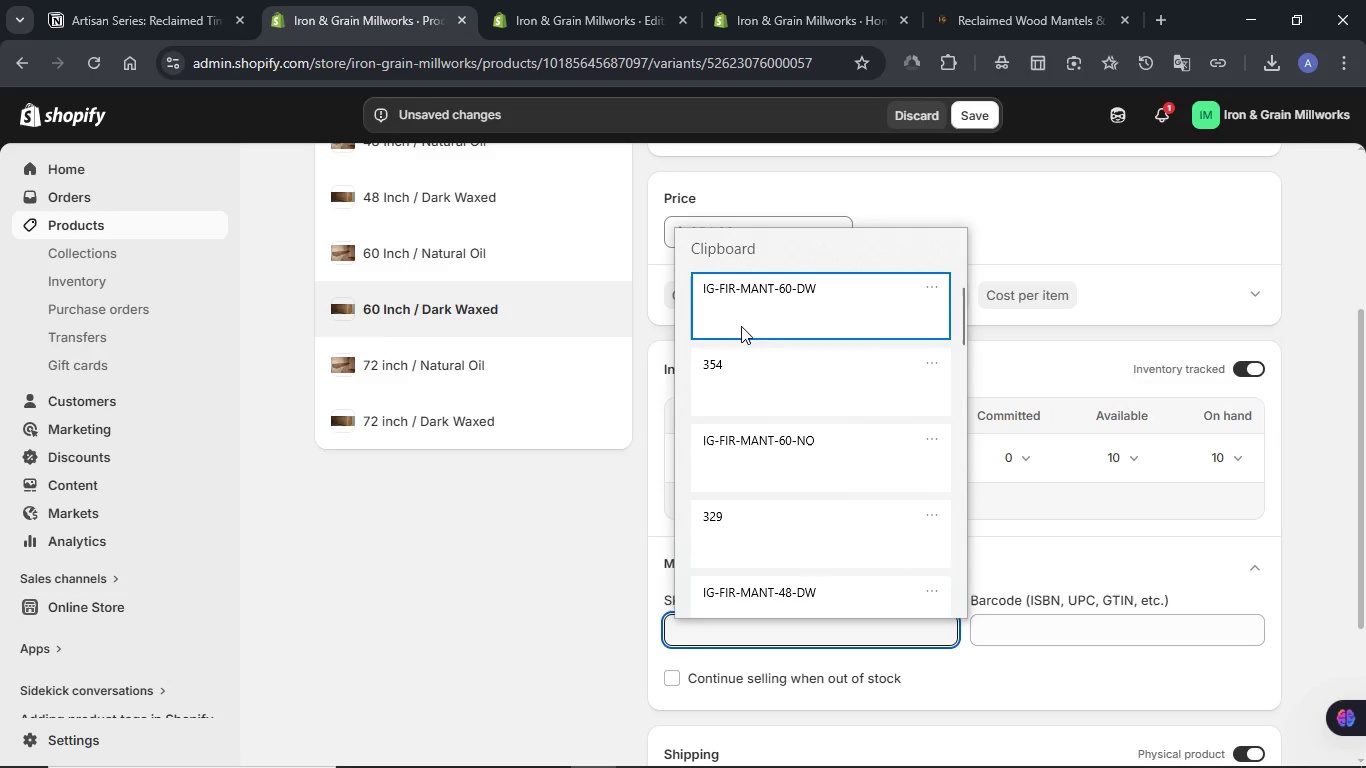 
left_click([741, 318])
 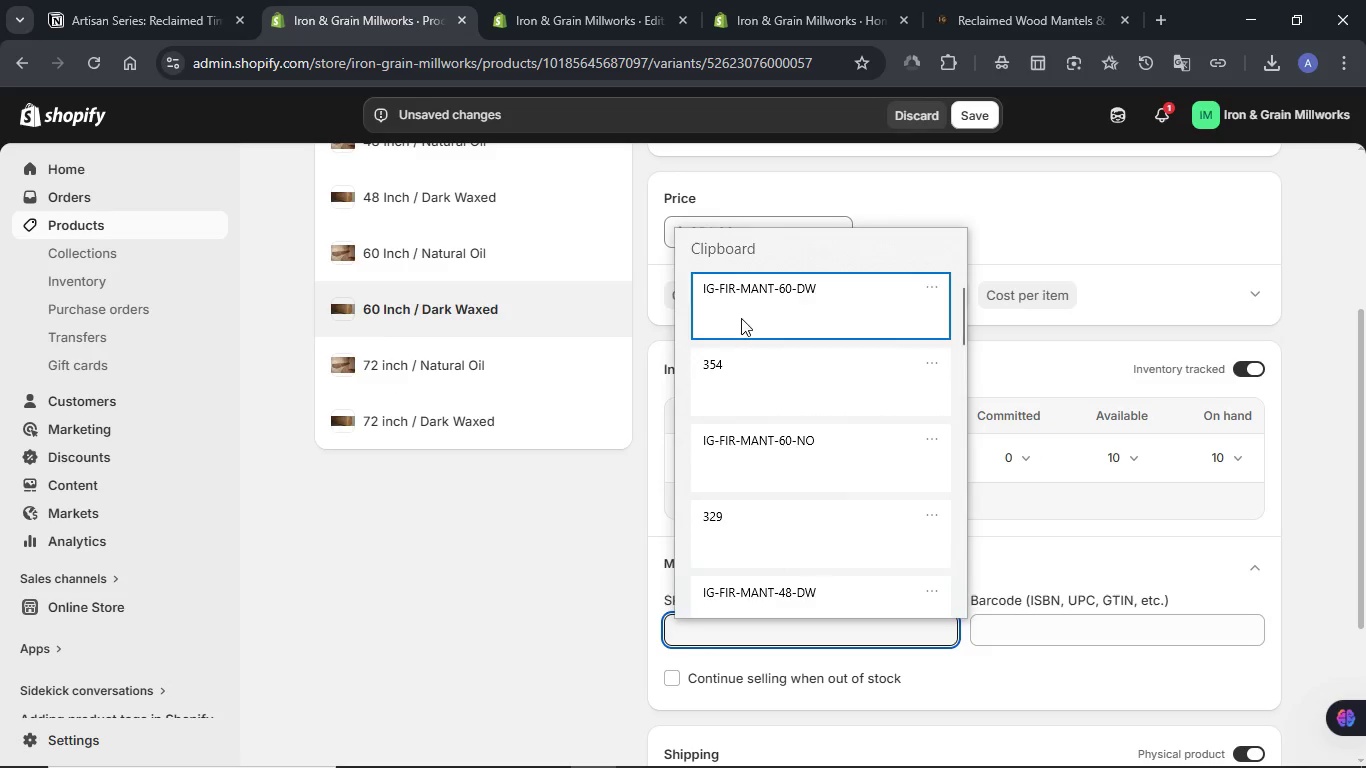 
key(Control+ControlLeft)
 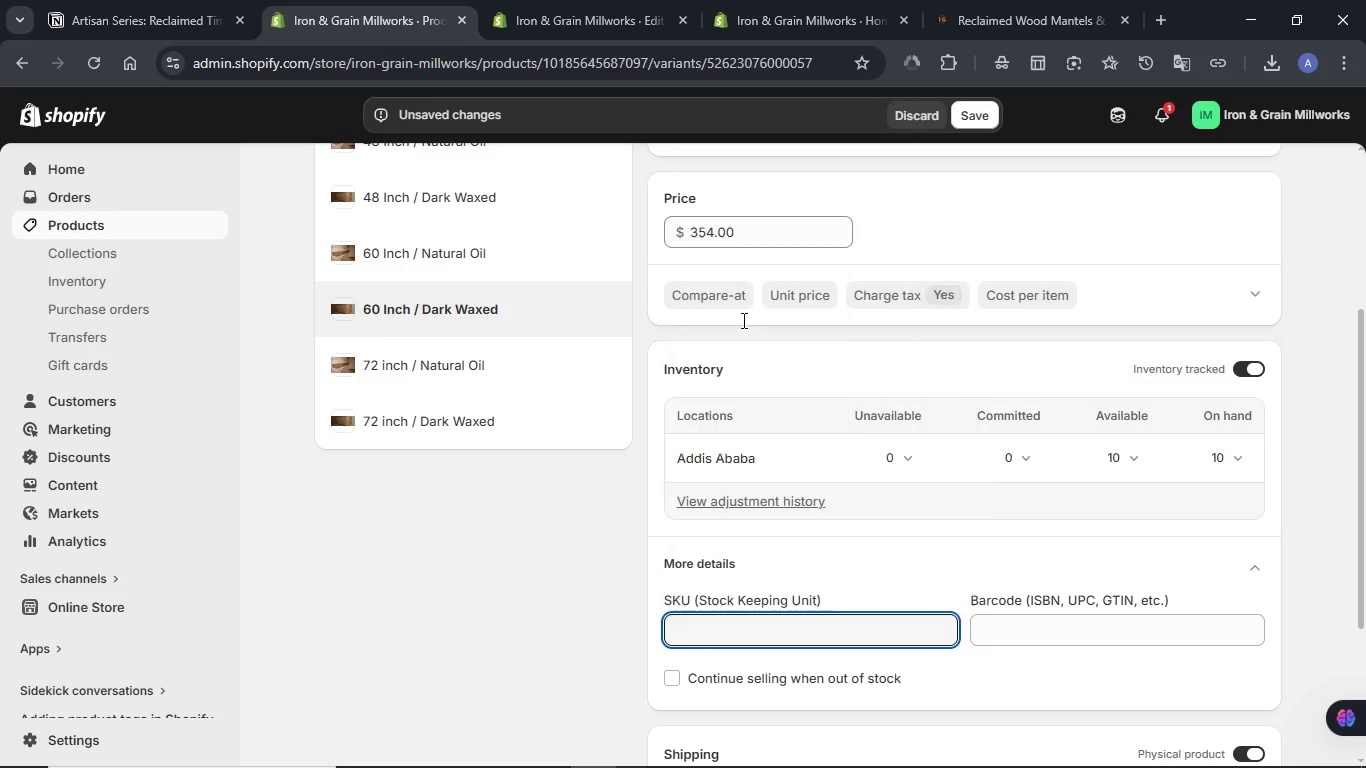 
scroll: coordinate [929, 437], scroll_direction: down, amount: 2.0
 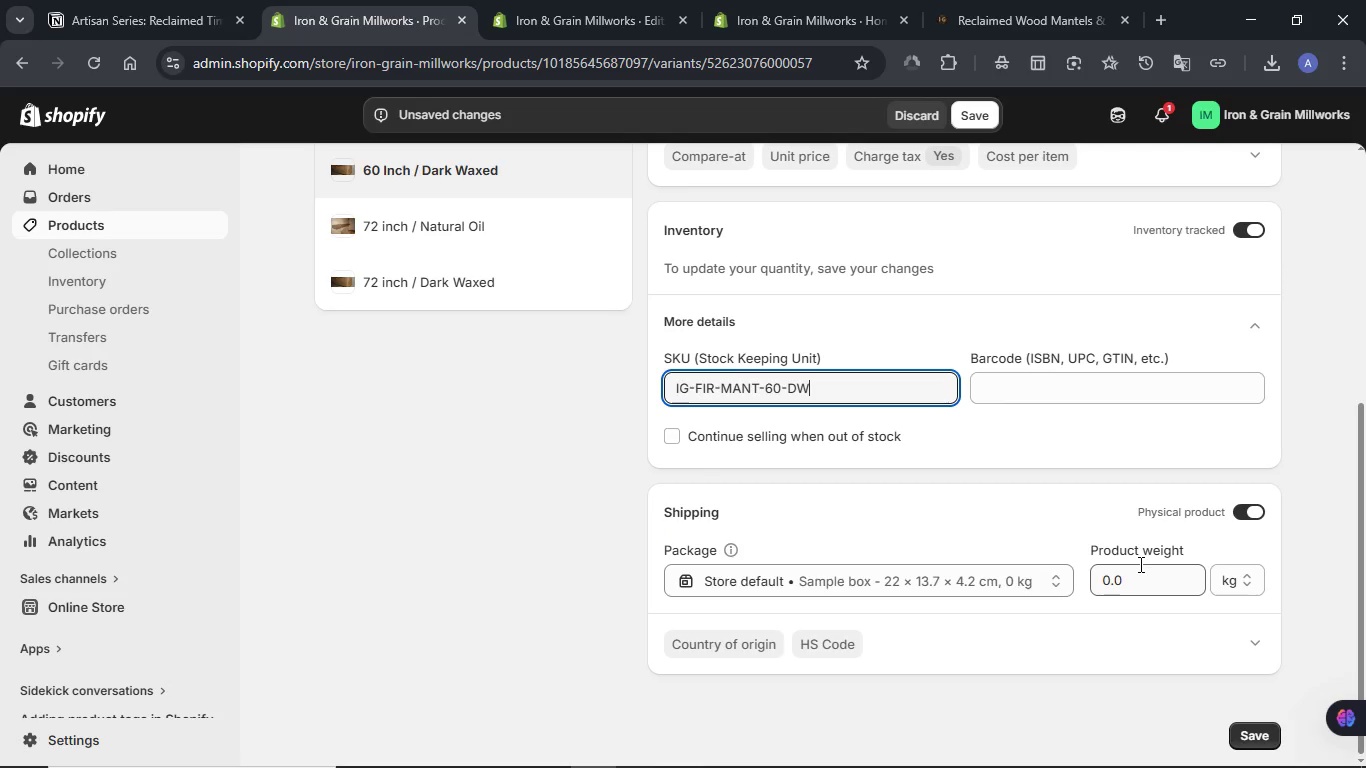 
double_click([1140, 571])
 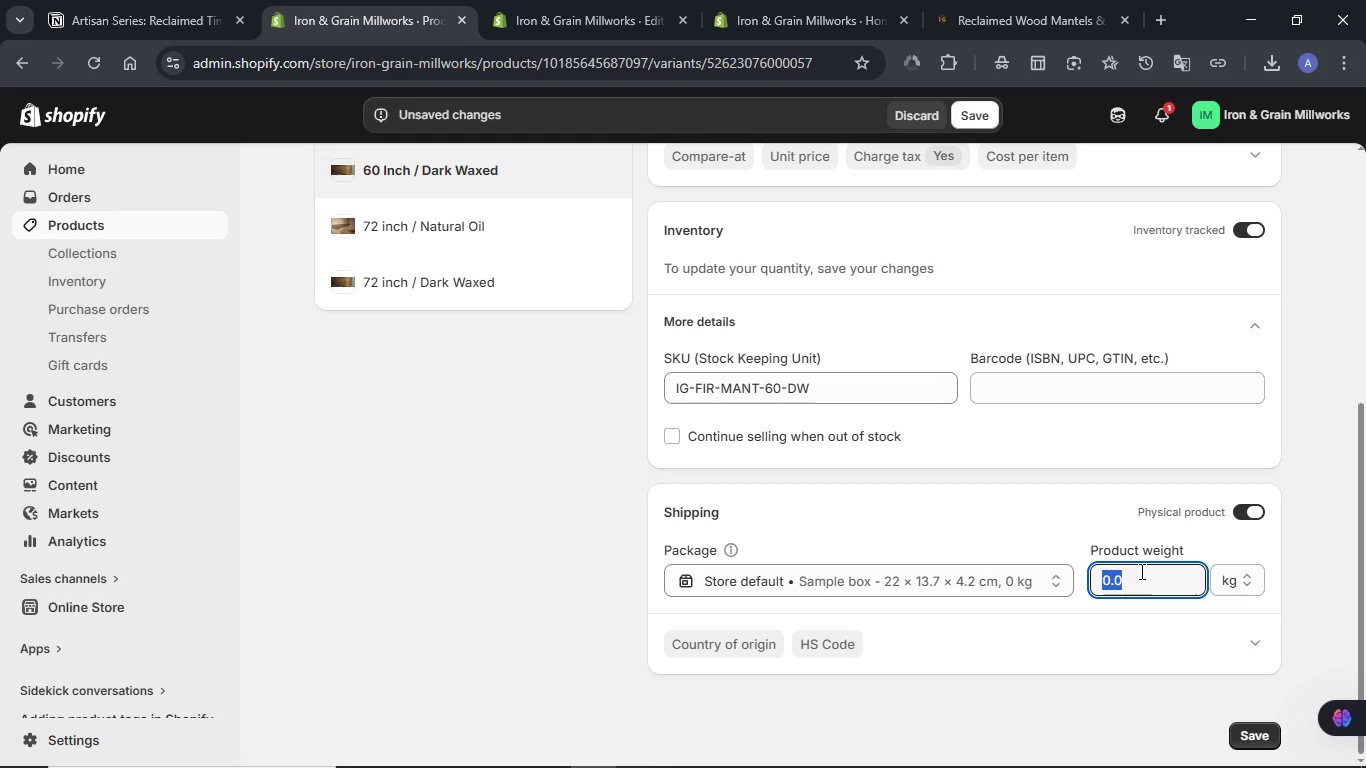 
key(Numpad2)
 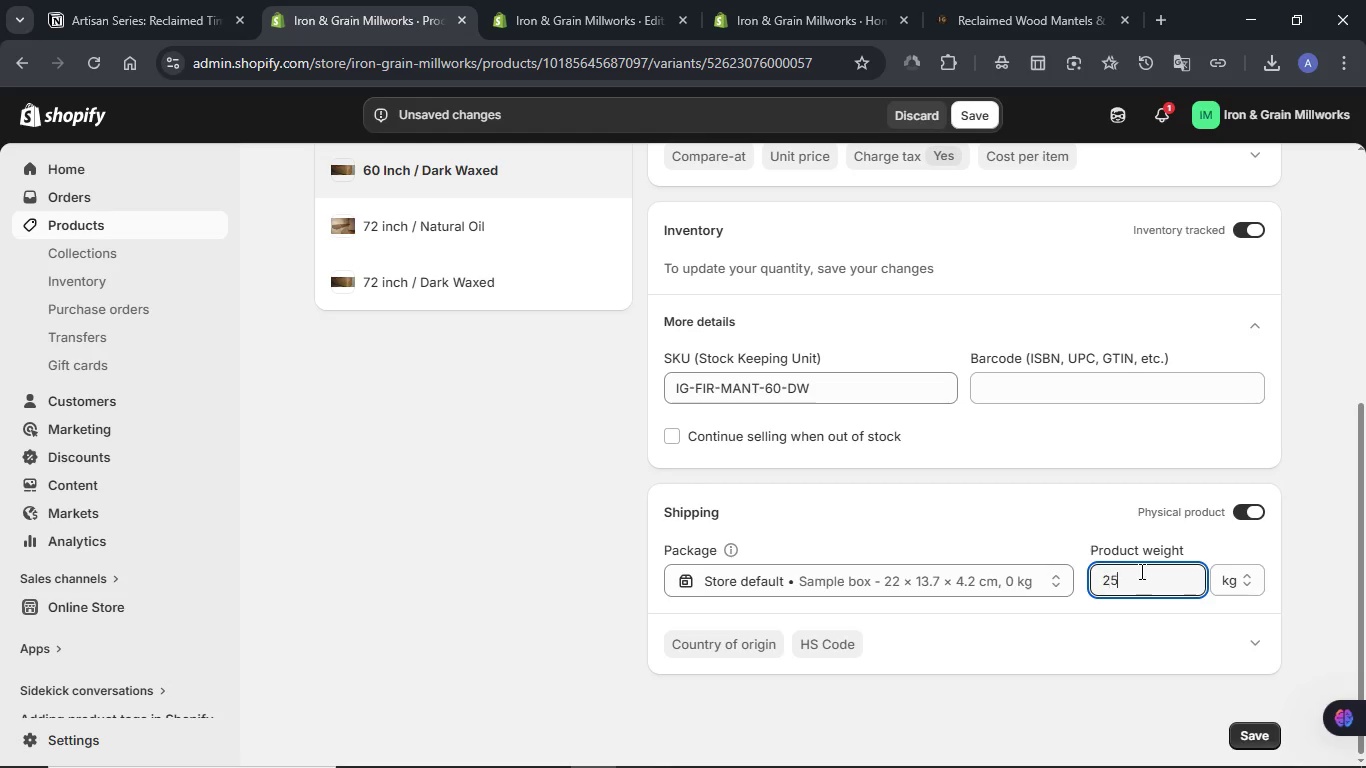 
key(Numpad5)
 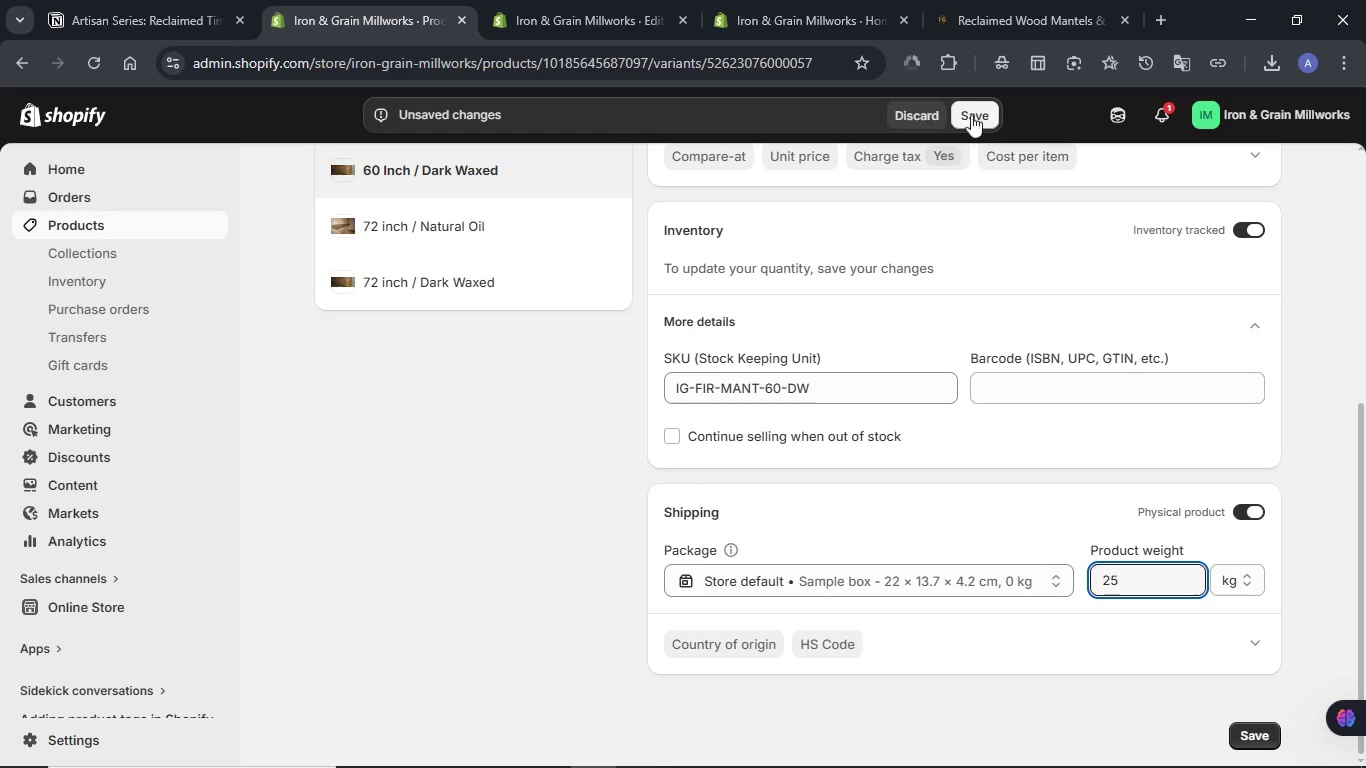 
left_click([973, 119])
 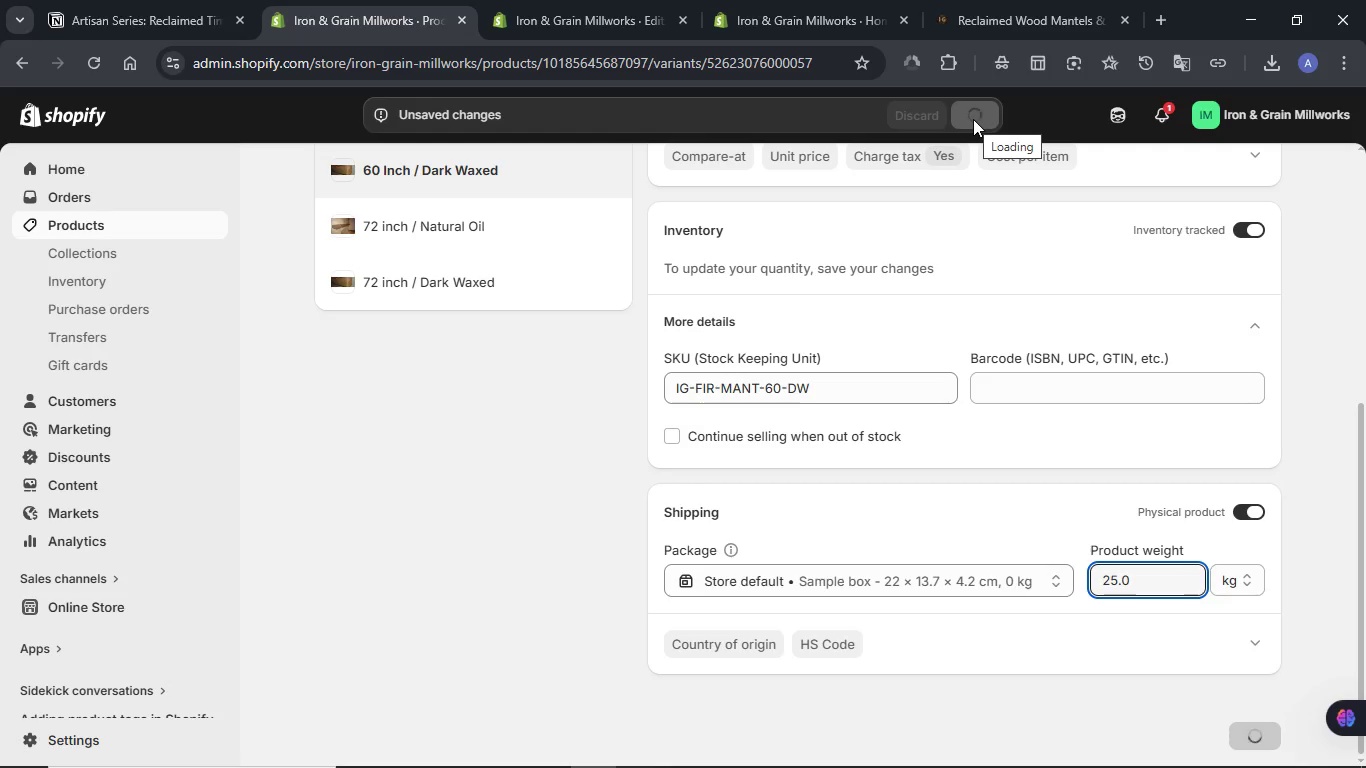 
wait(8.62)
 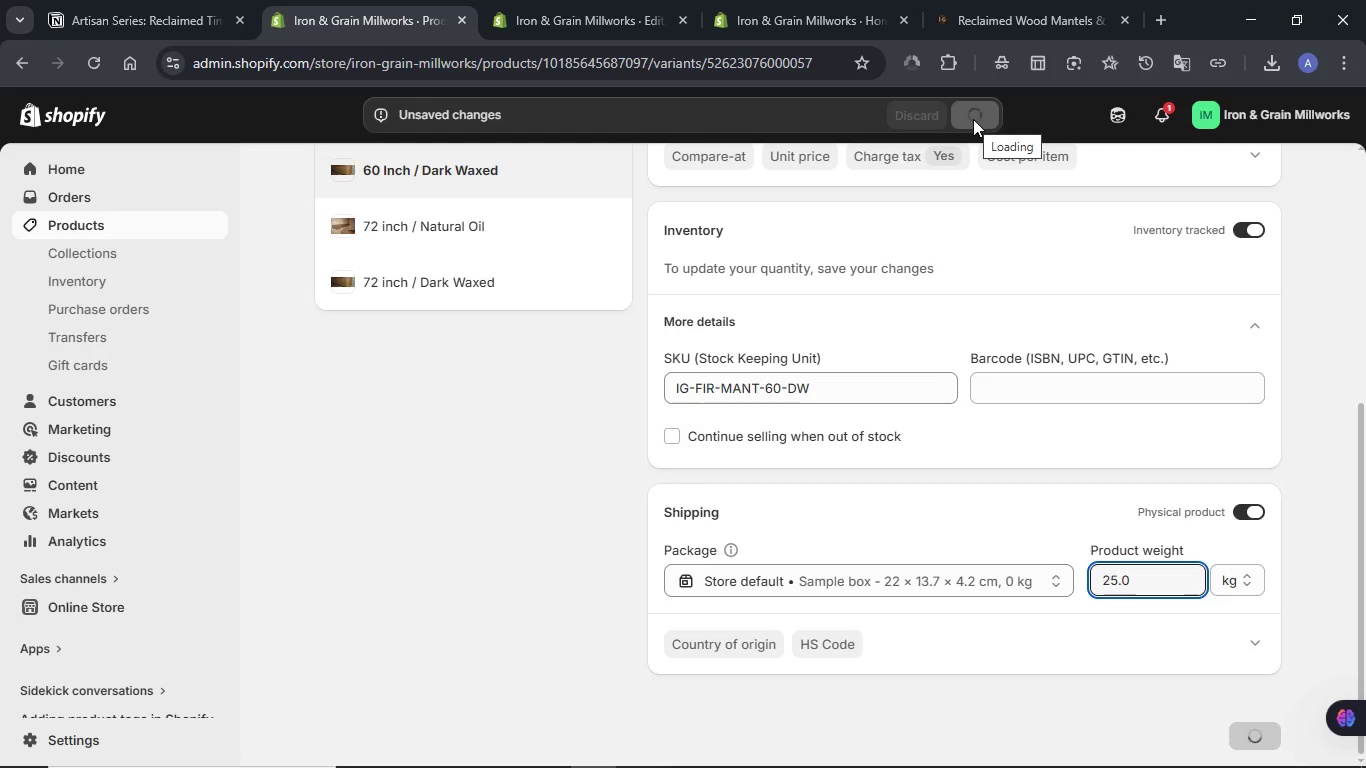 
left_click([467, 220])
 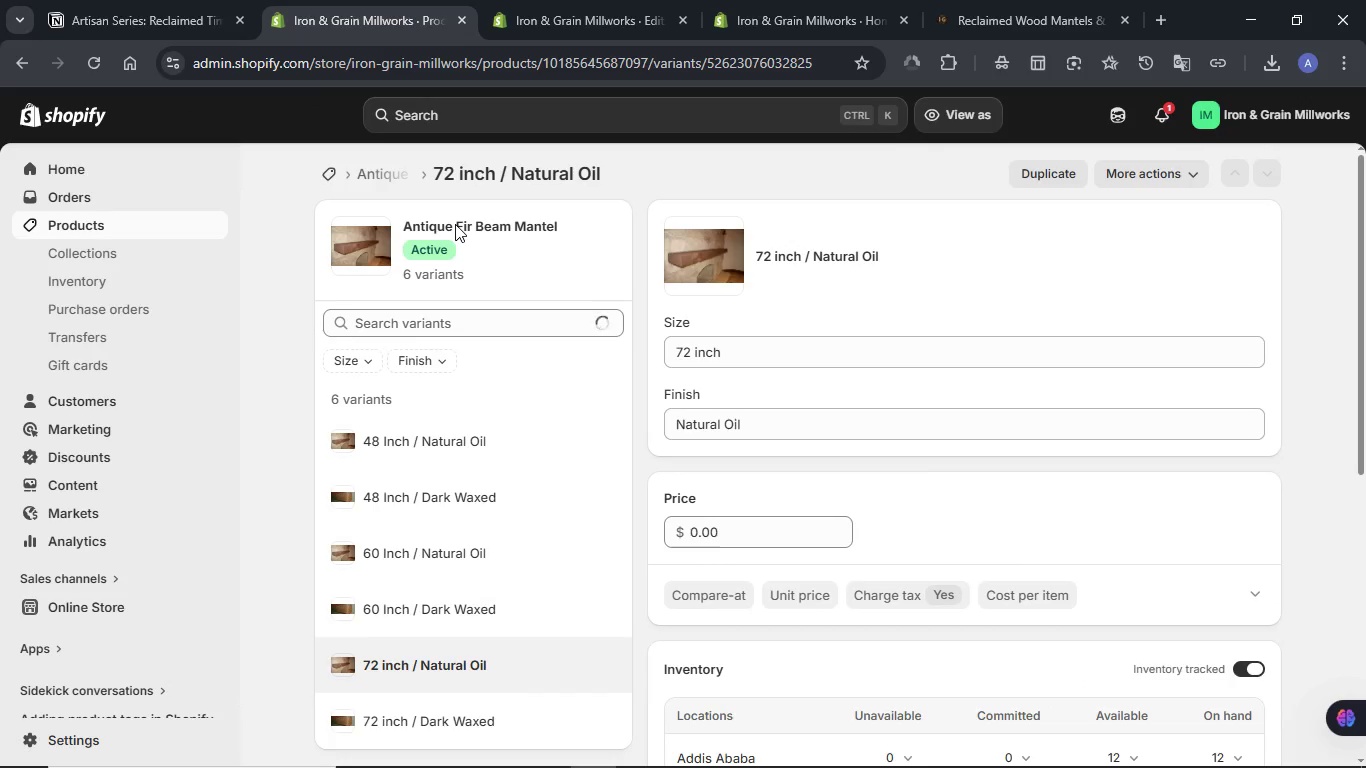 
wait(7.69)
 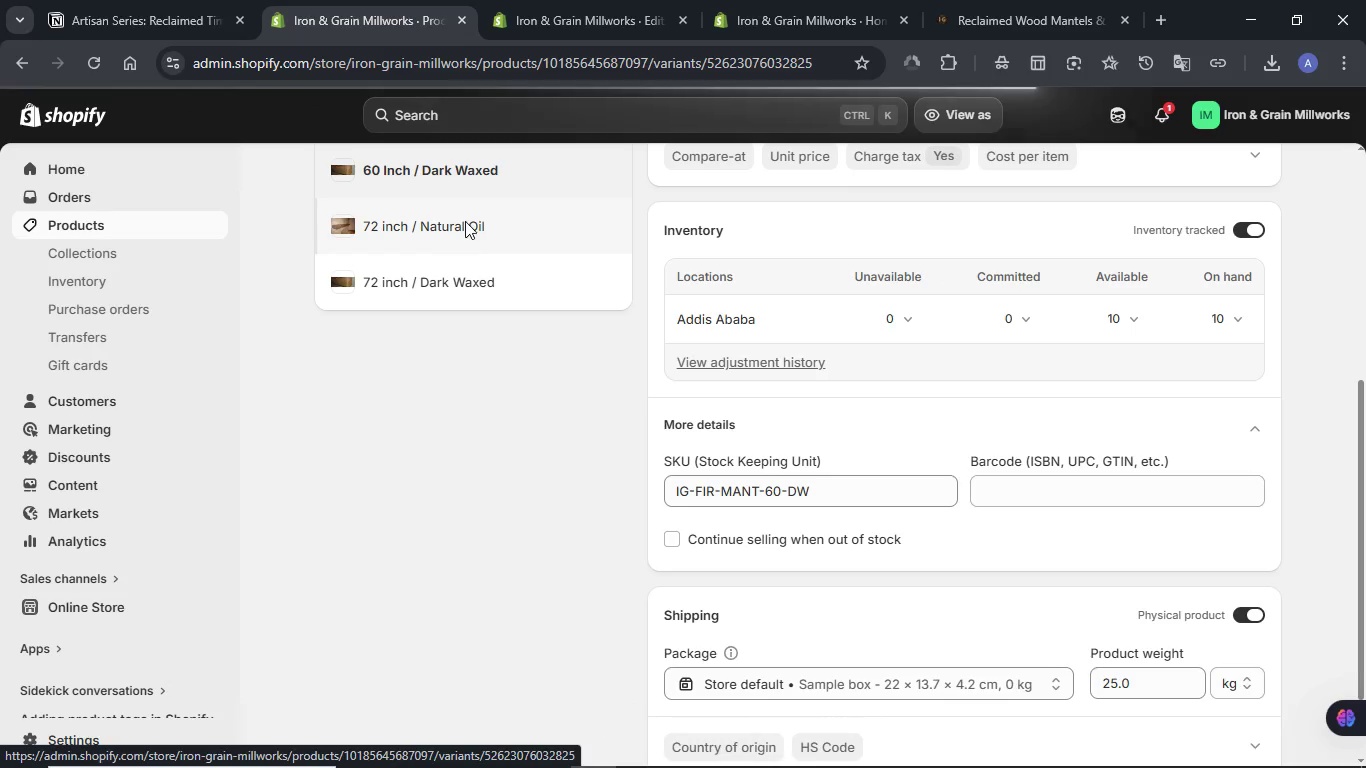 
scroll: coordinate [927, 231], scroll_direction: down, amount: 1.0
 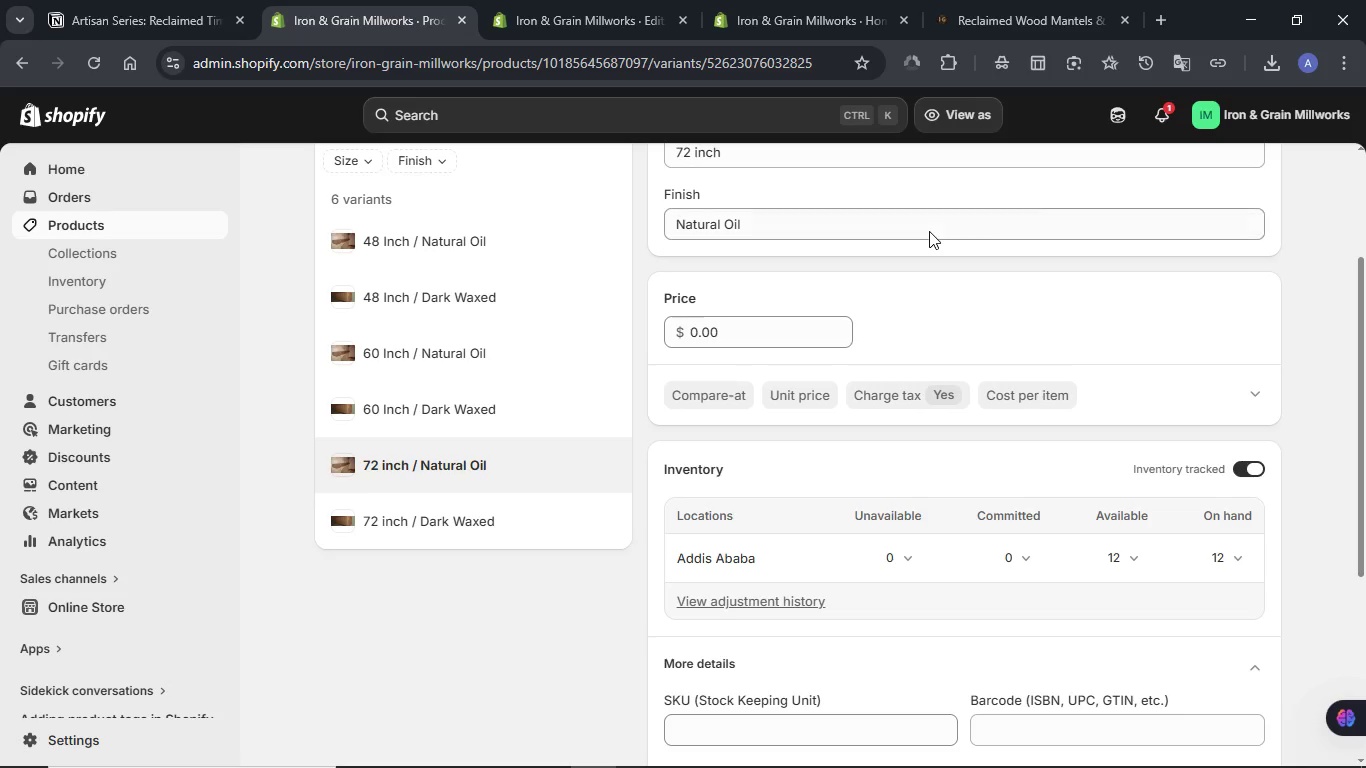 
scroll: coordinate [929, 231], scroll_direction: up, amount: 1.0
 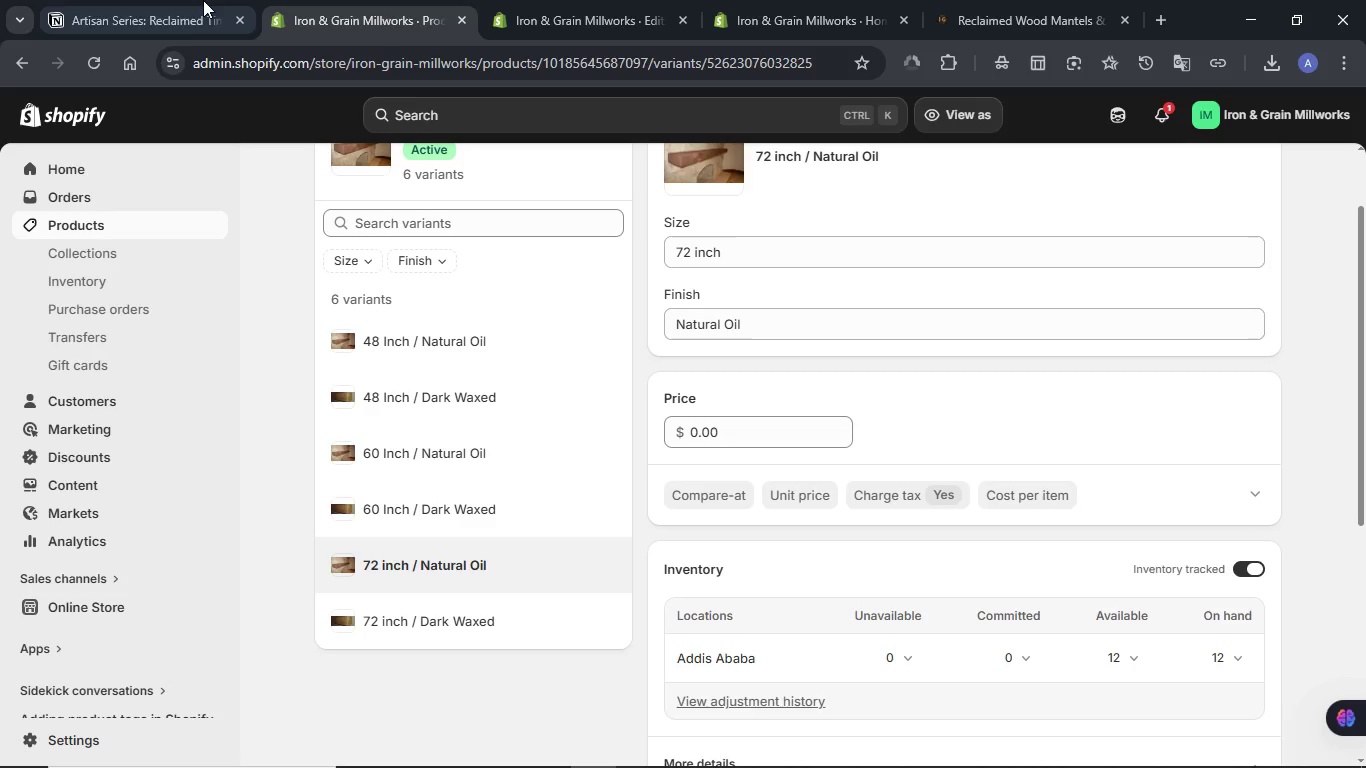 
left_click([195, 0])
 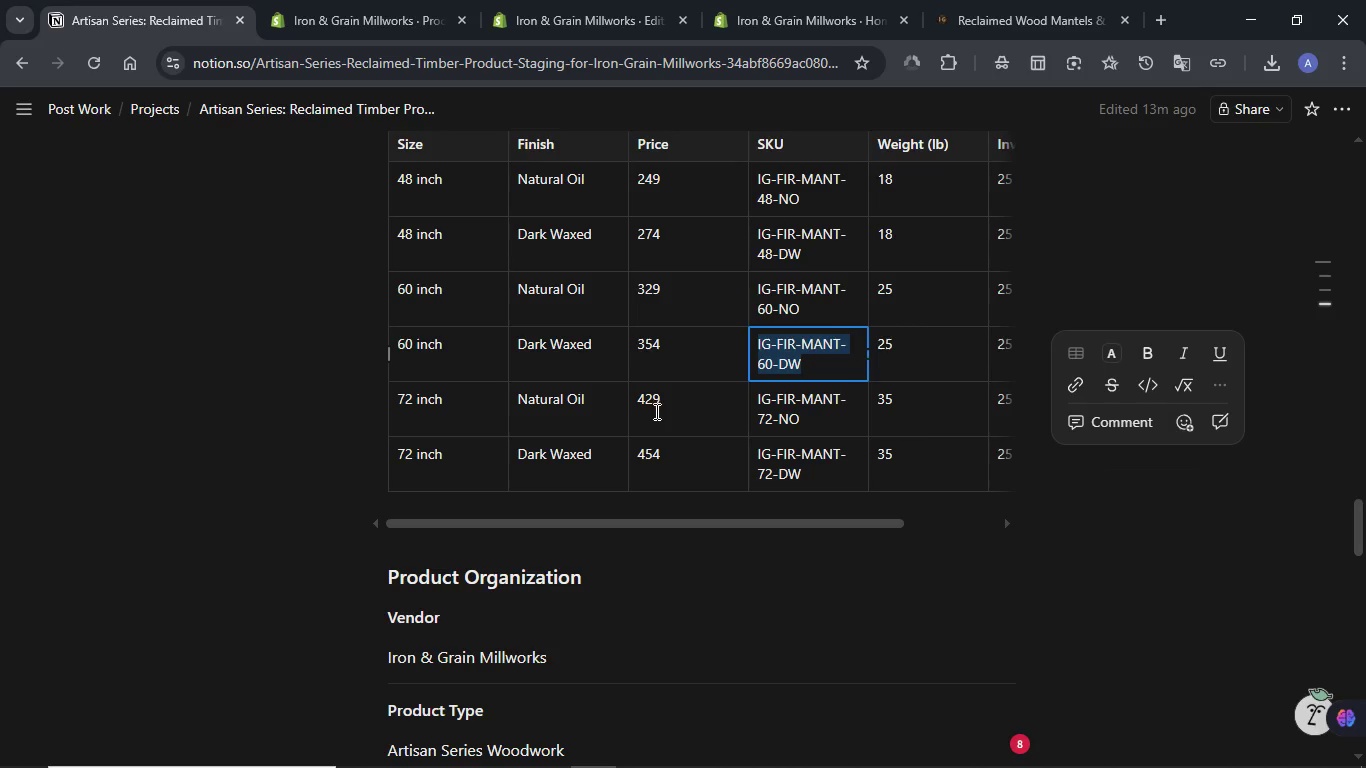 
double_click([649, 405])
 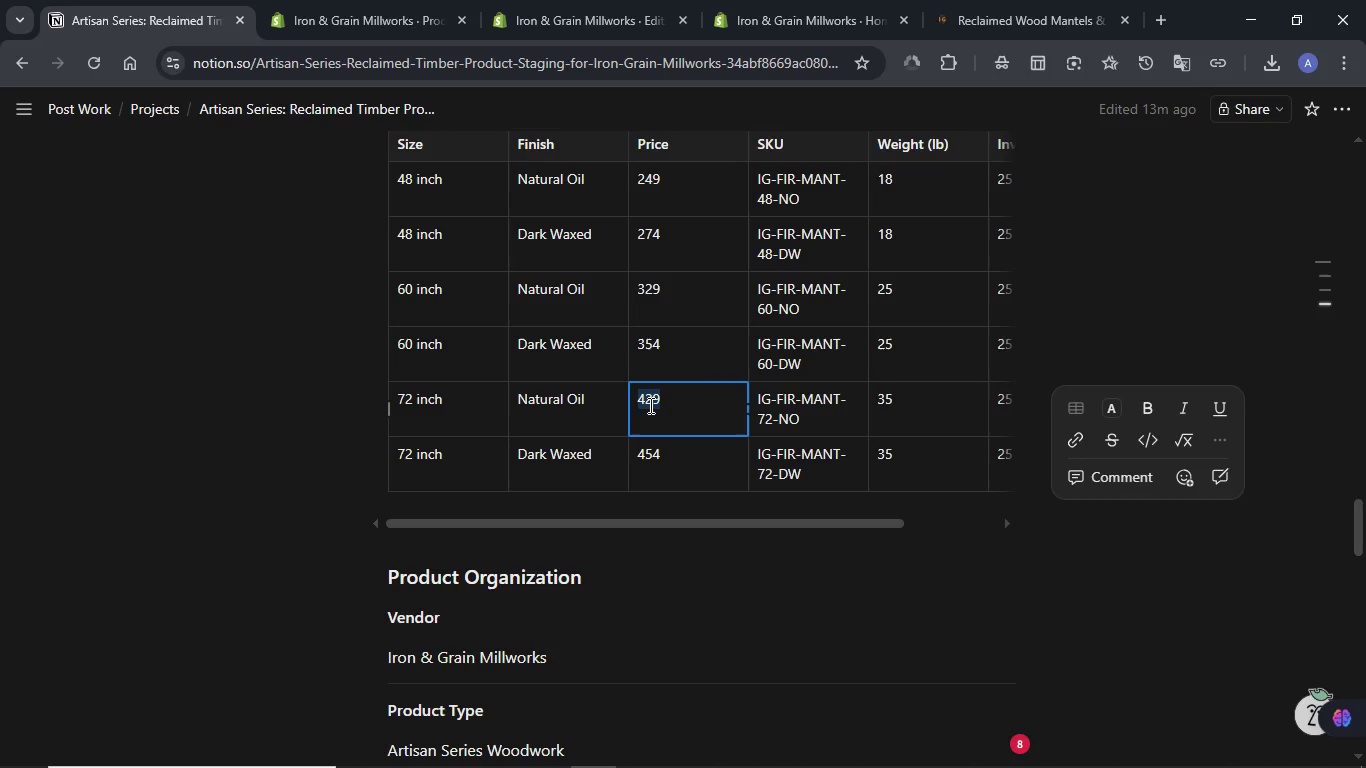 
key(Control+C)
 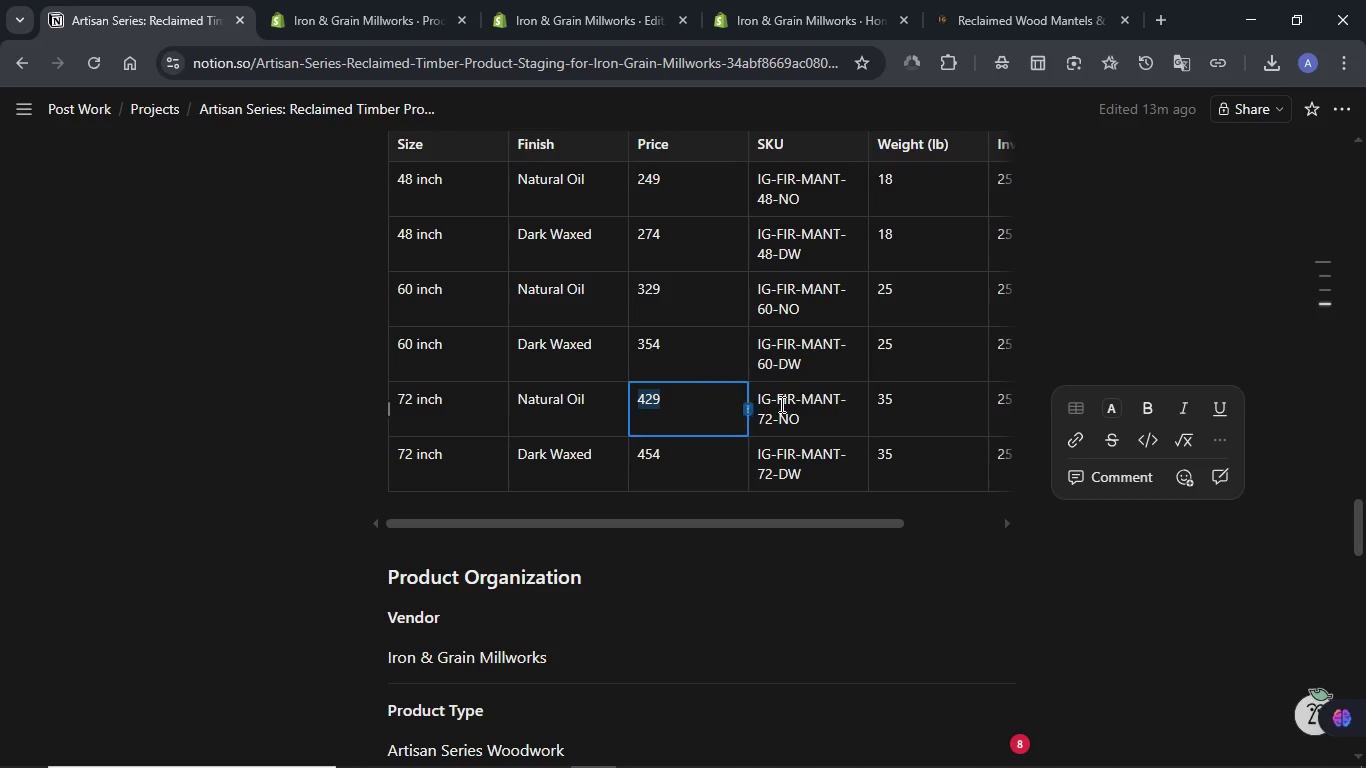 
double_click([780, 404])
 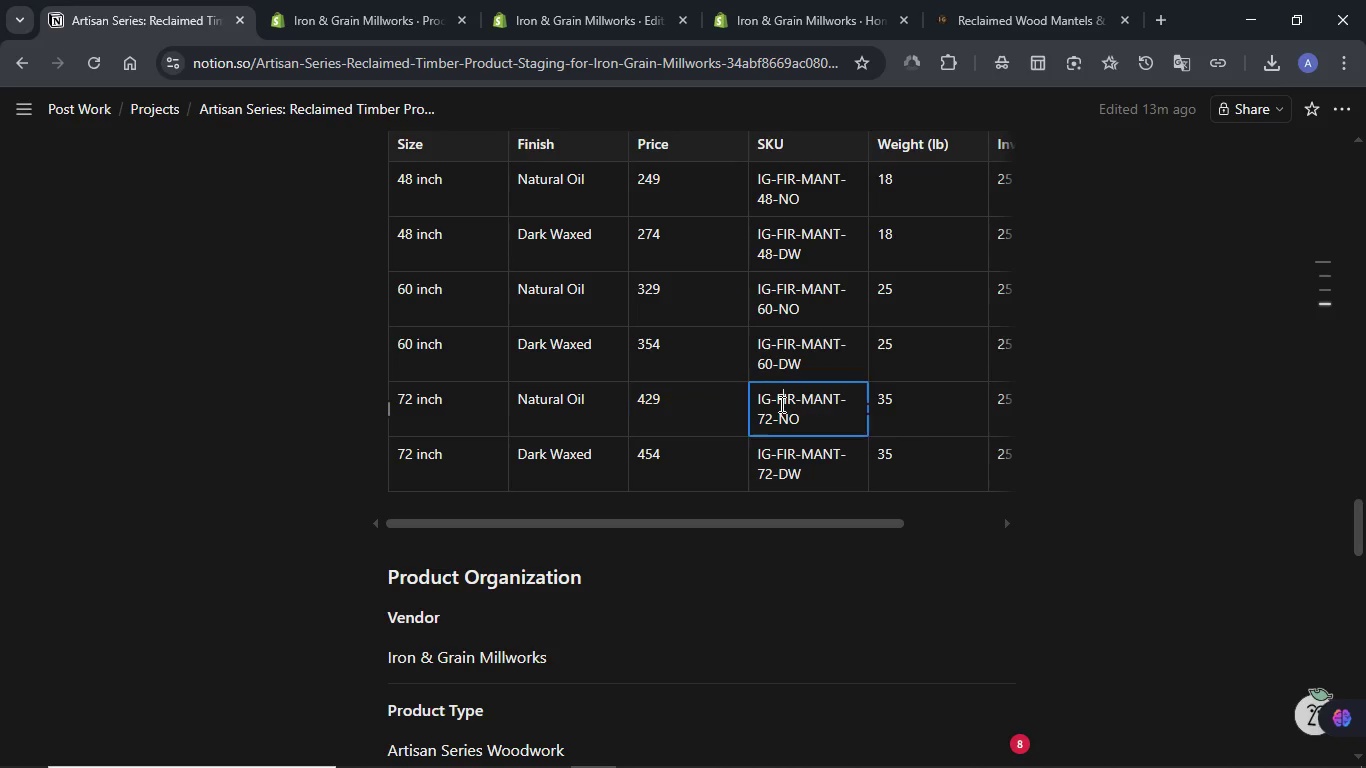 
triple_click([780, 404])
 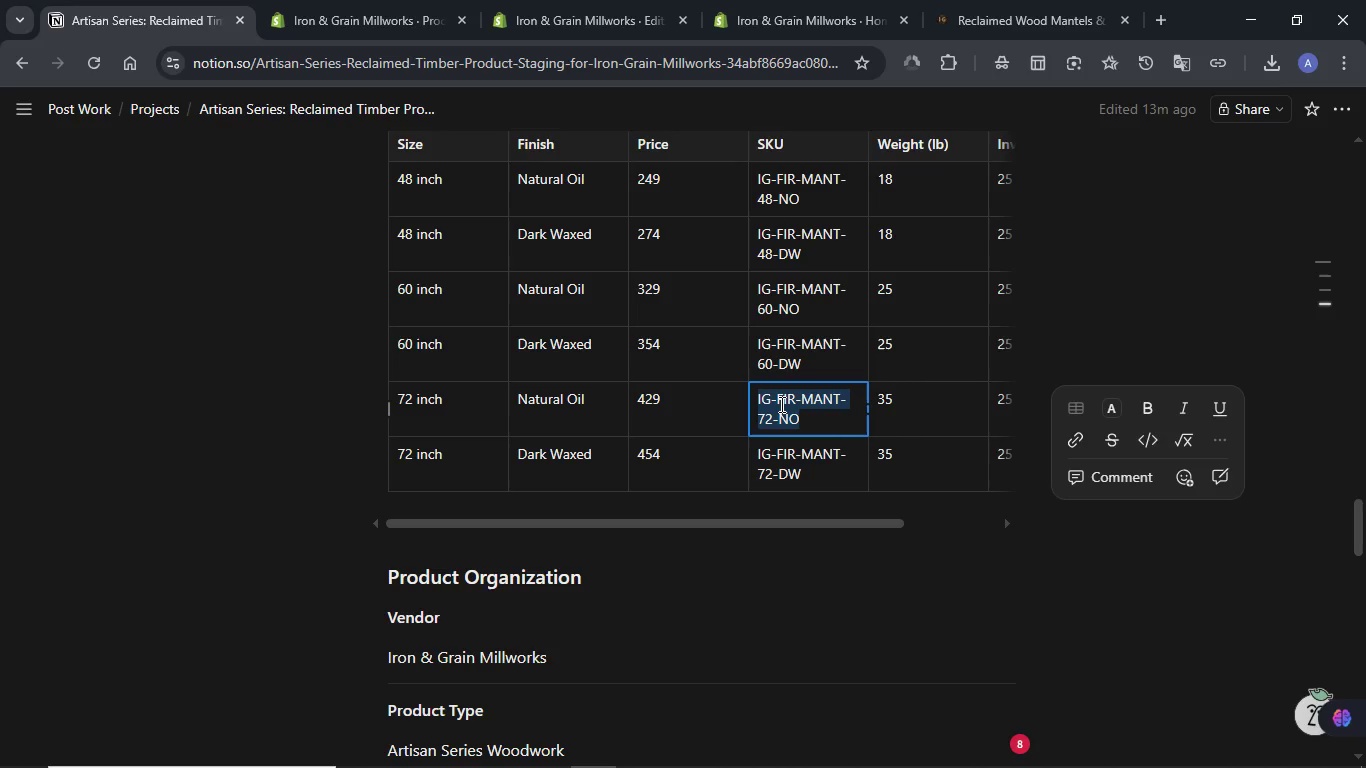 
key(Control+C)
 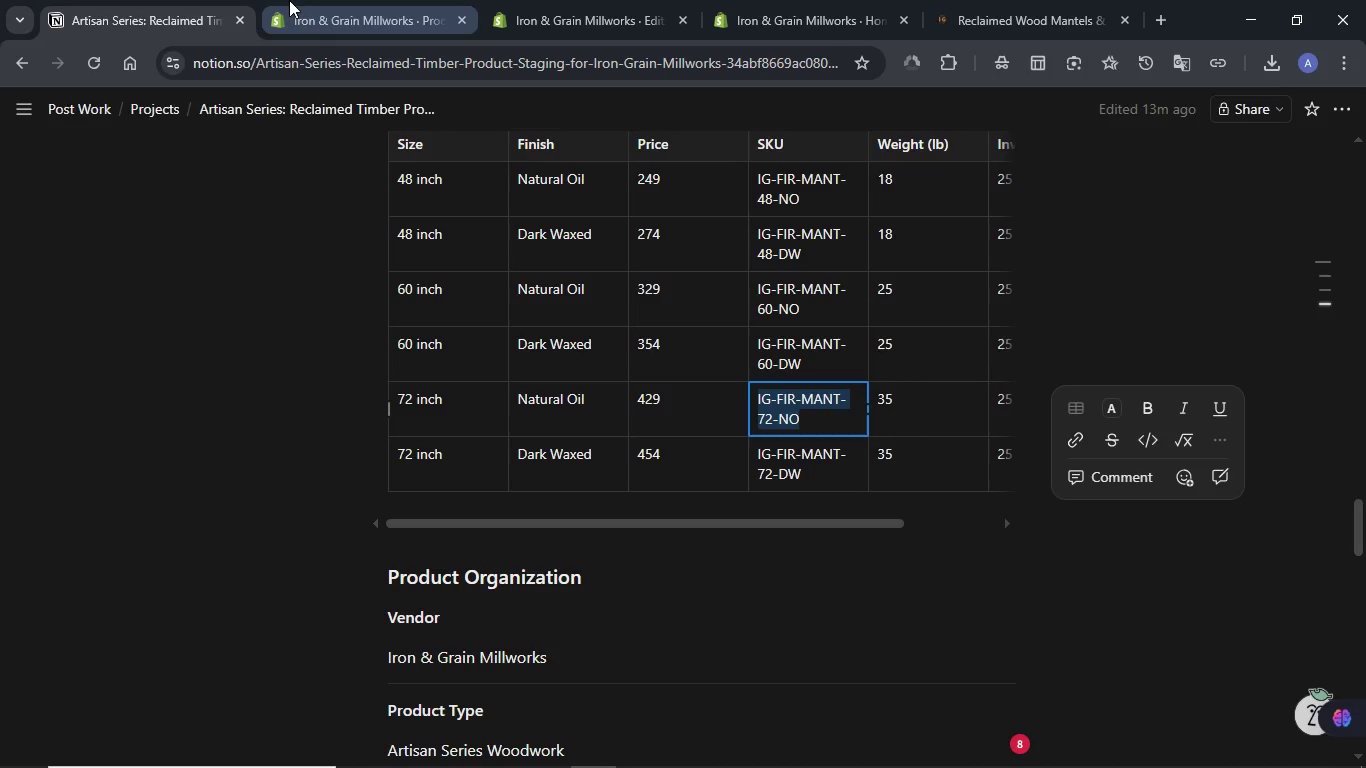 
left_click([289, 0])
 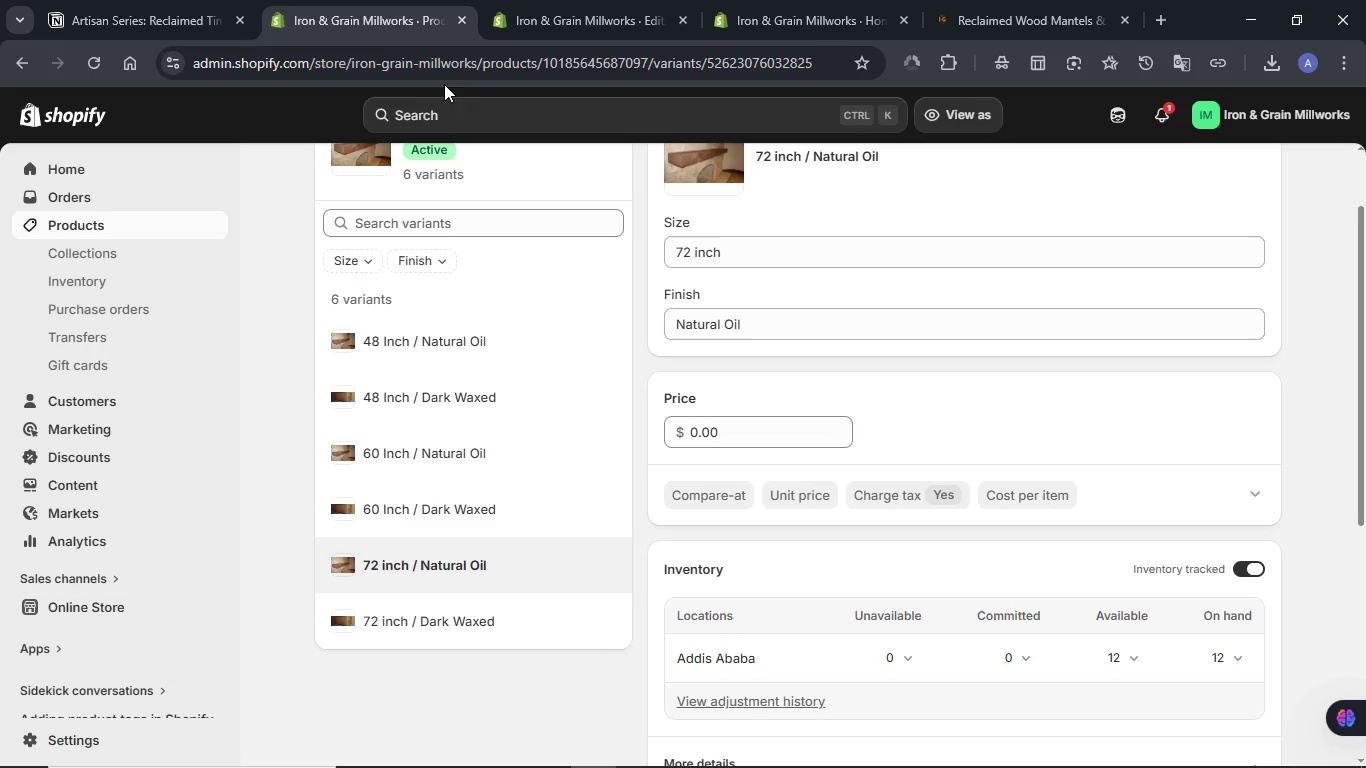 
left_click([172, 0])
 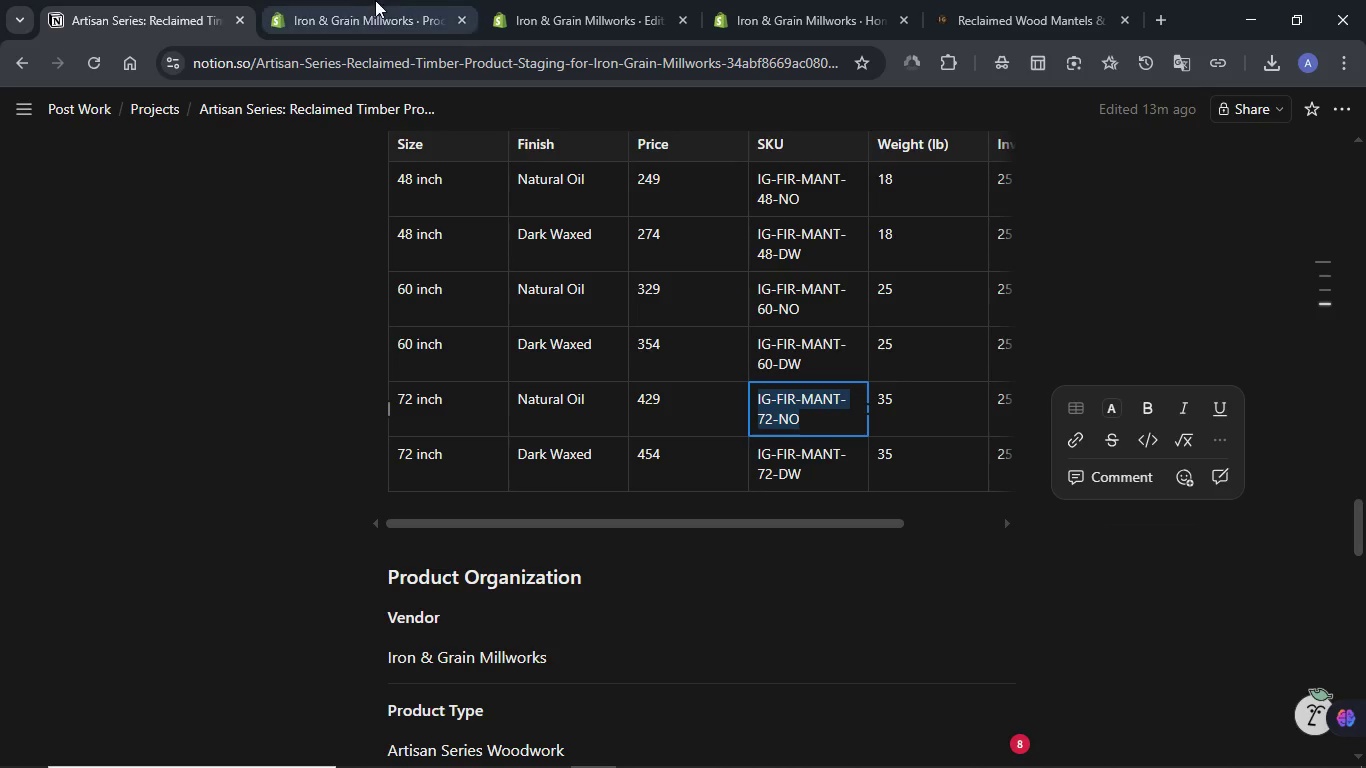 
left_click([379, 0])
 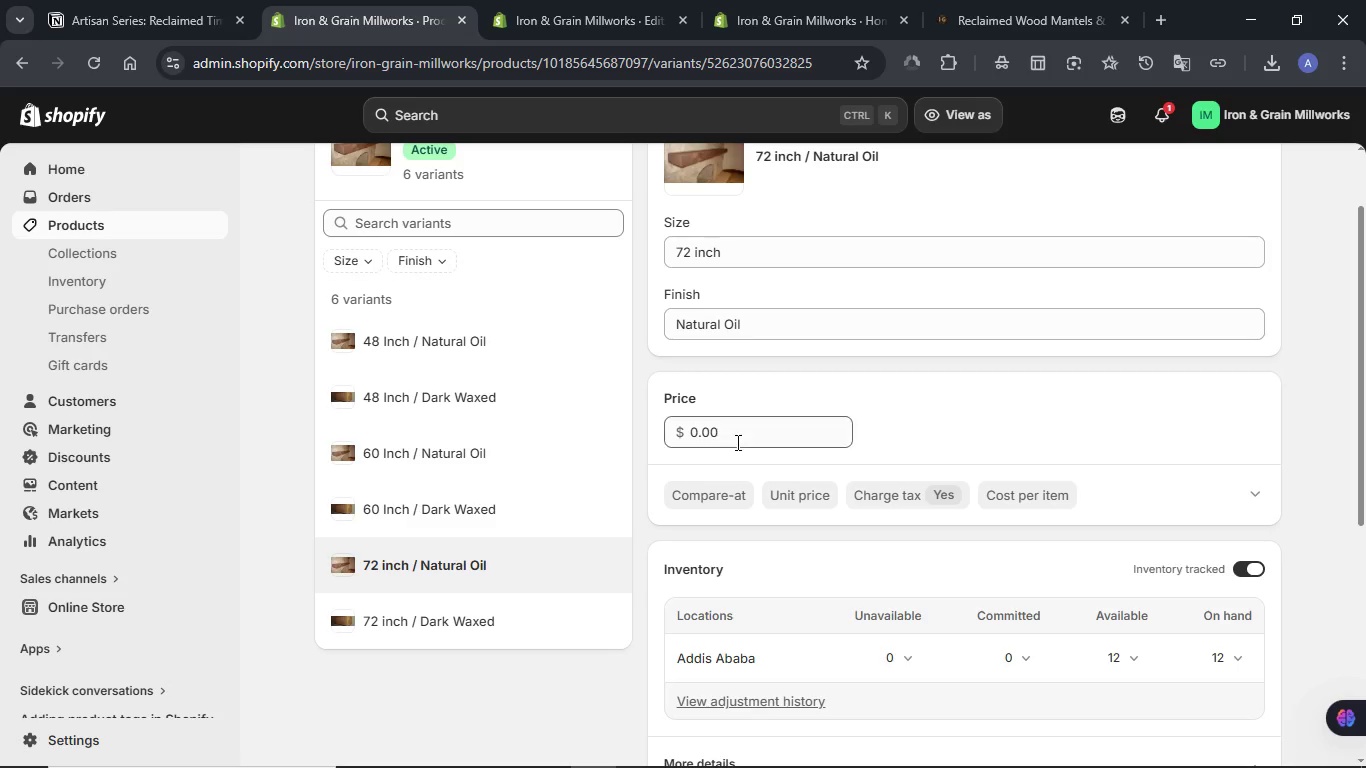 
double_click([736, 442])
 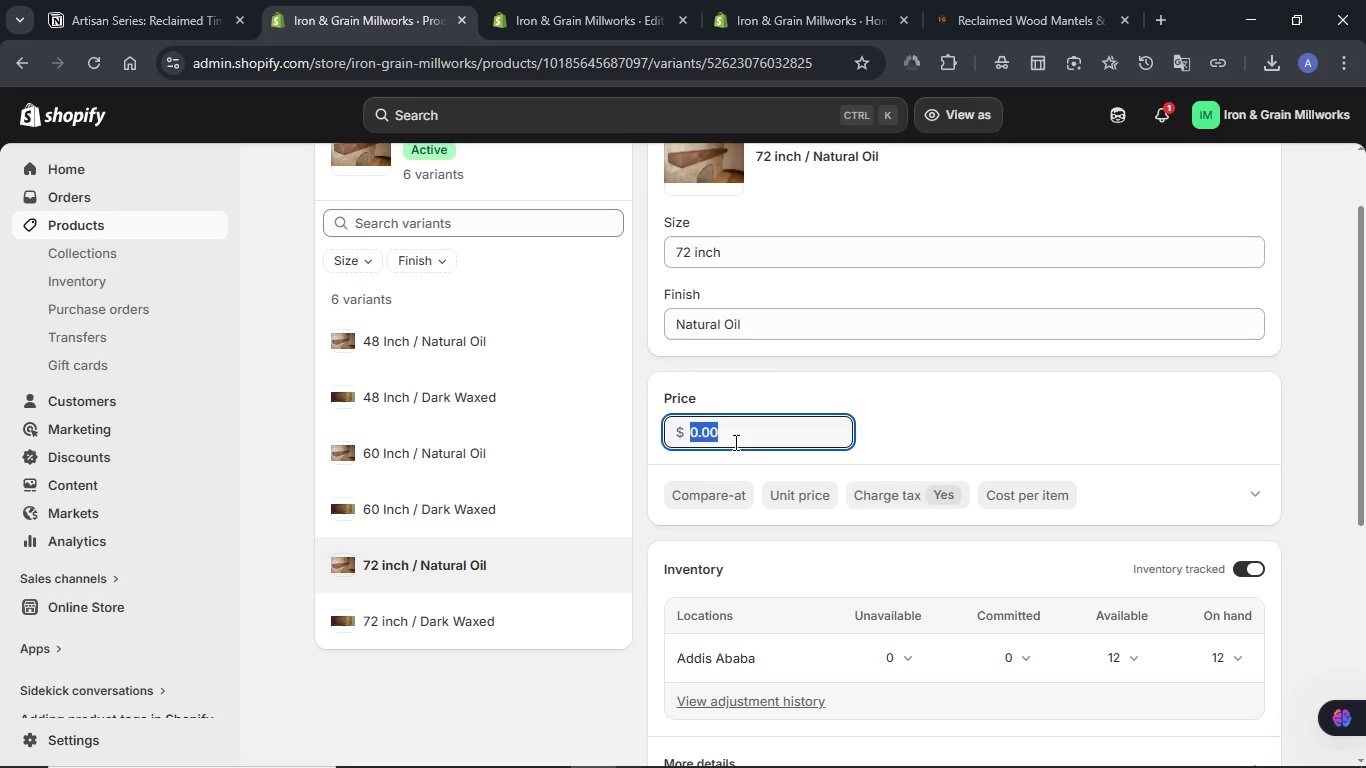 
key(Meta+V)
 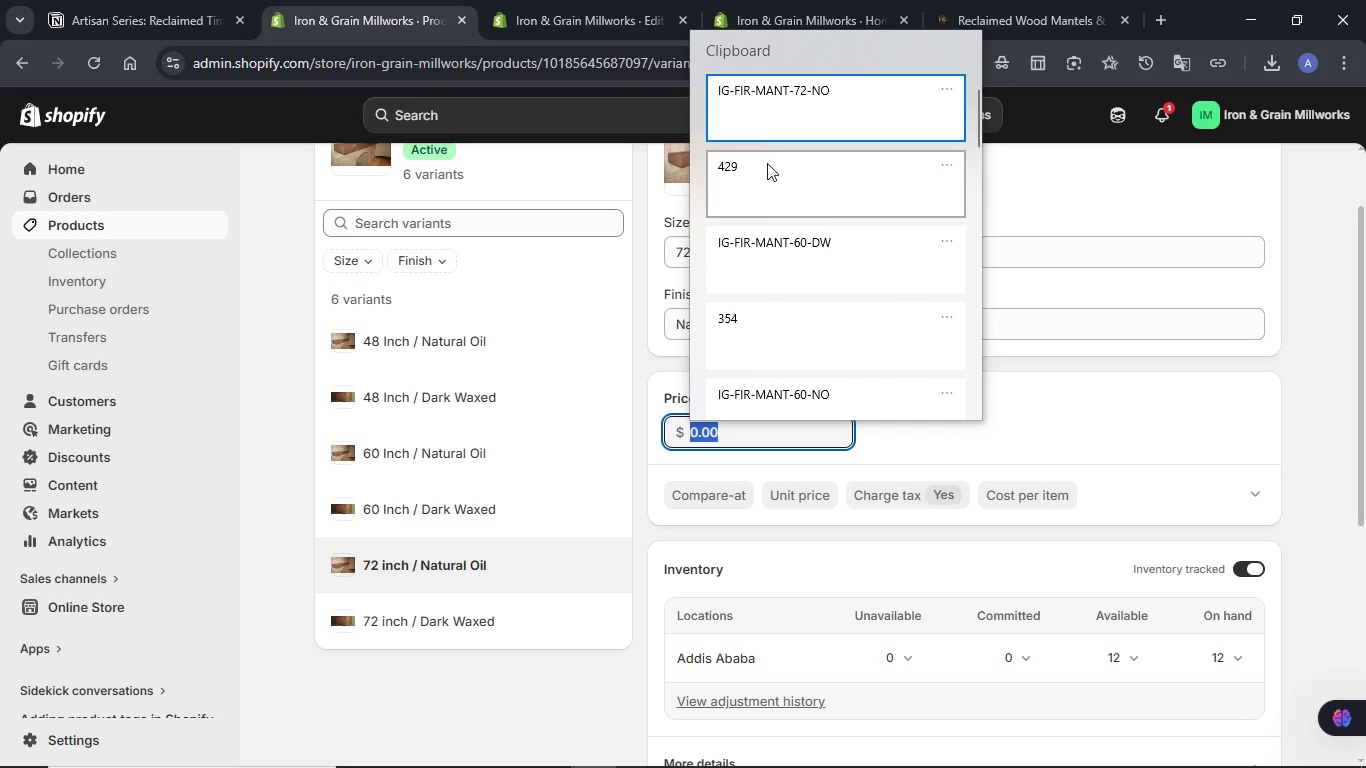 
left_click([767, 163])
 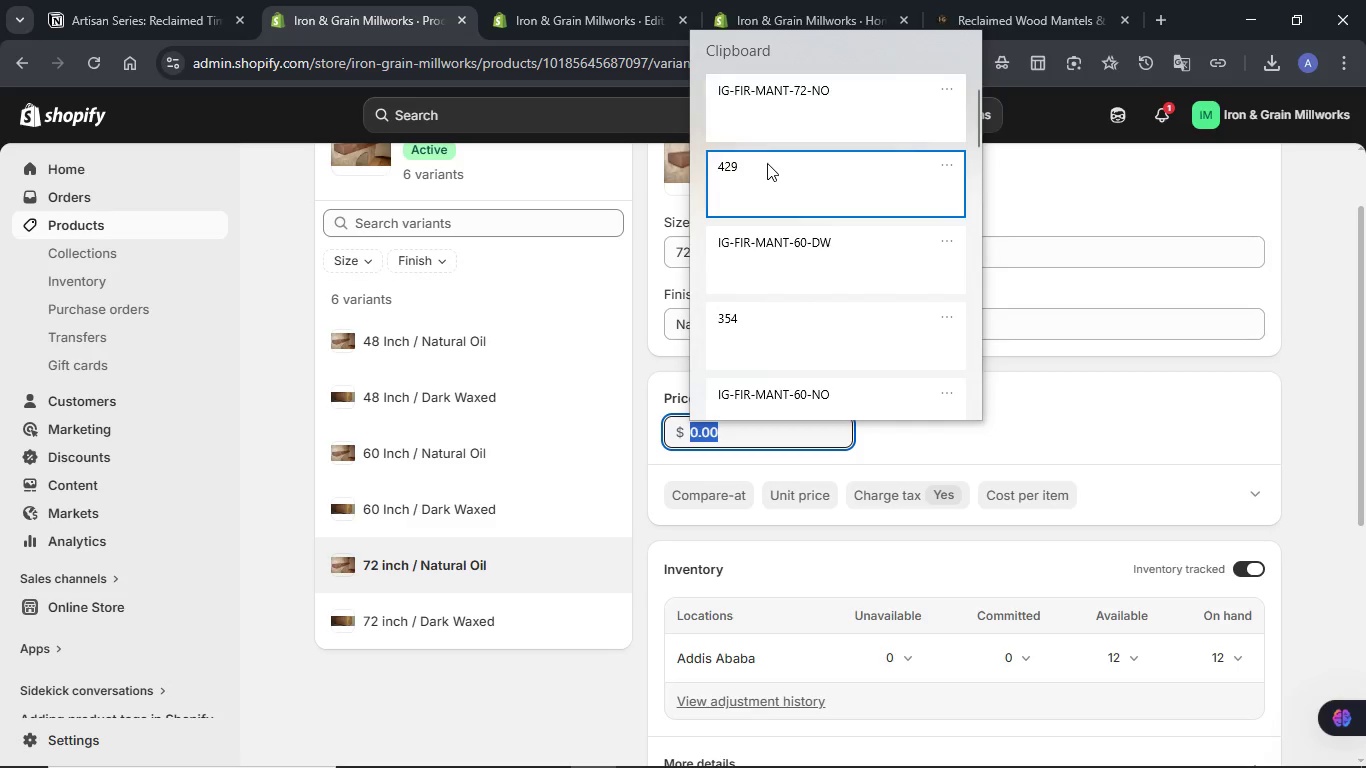 
key(Control+ControlLeft)
 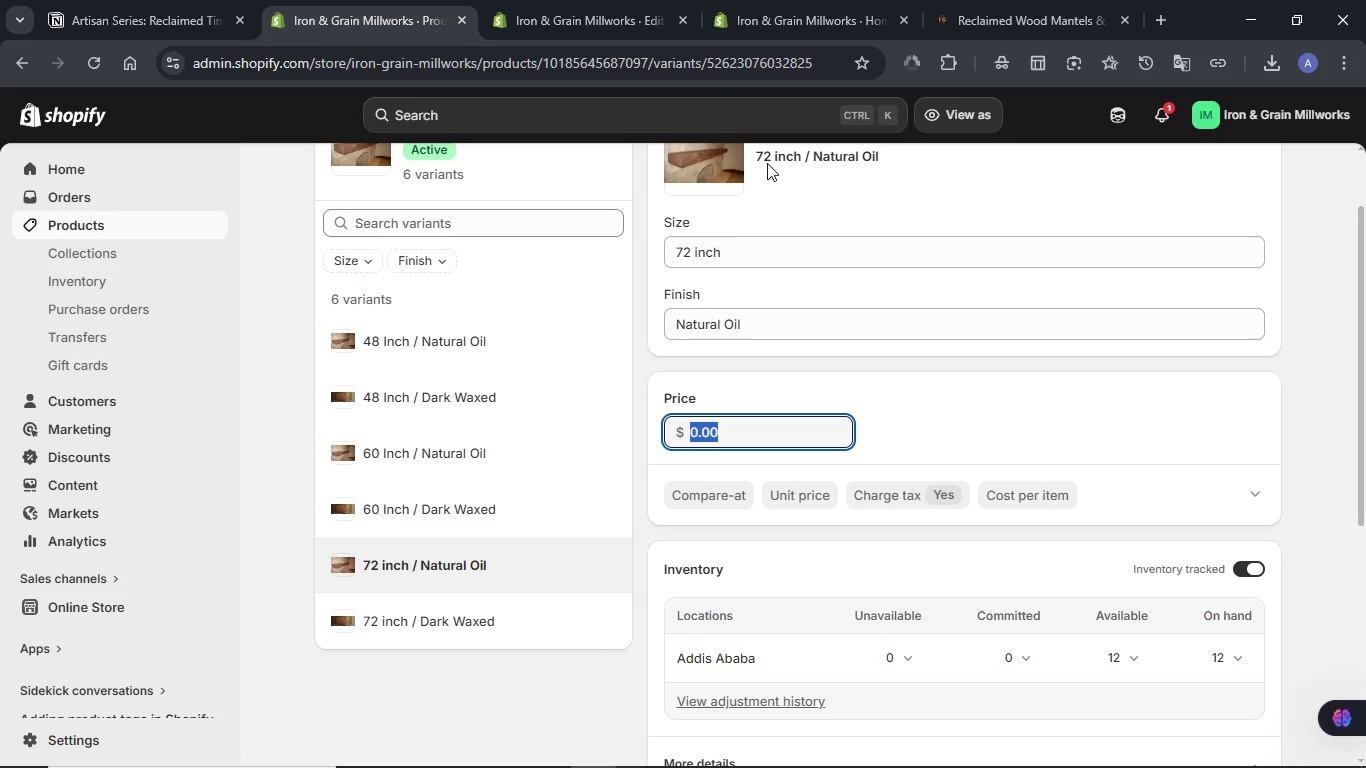 
key(Control+V)
 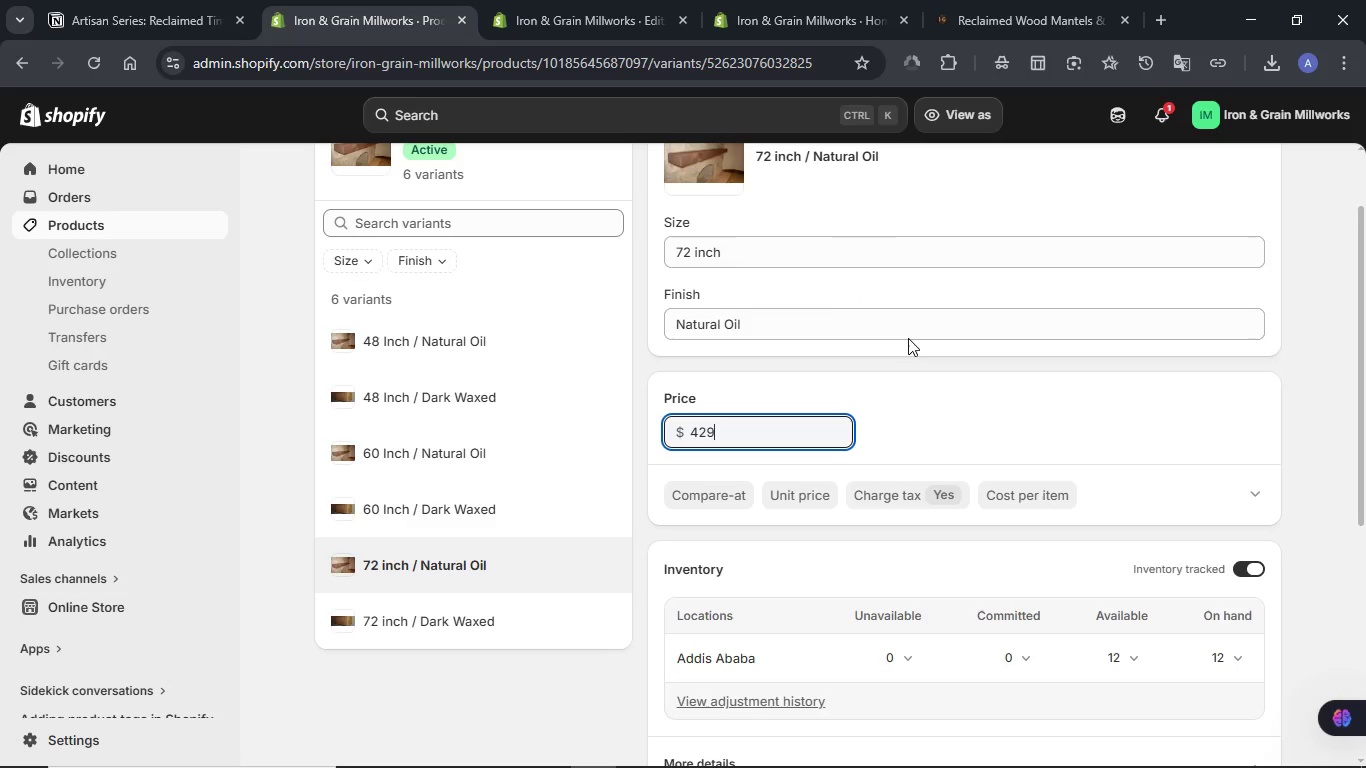 
left_click([750, 640])
 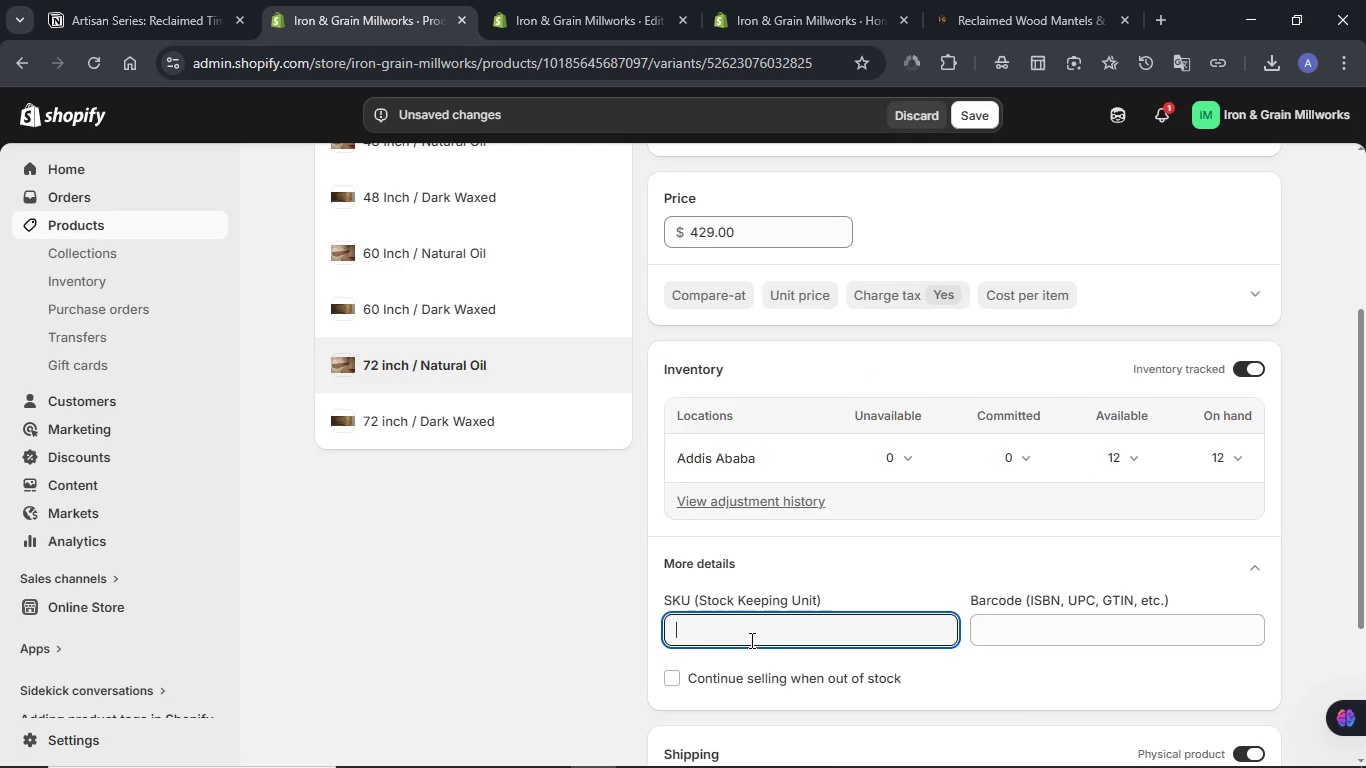 
scroll: coordinate [896, 343], scroll_direction: down, amount: 2.0
 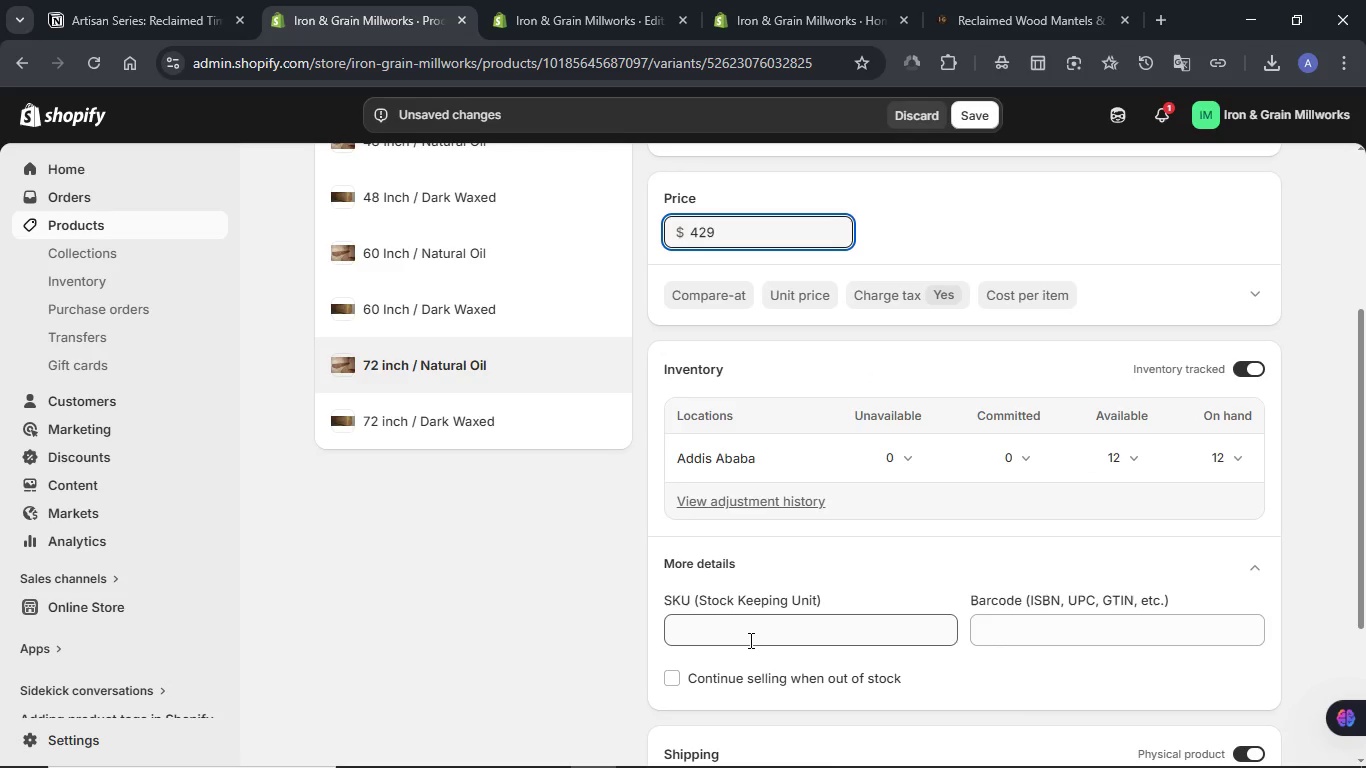 
key(Meta+V)
 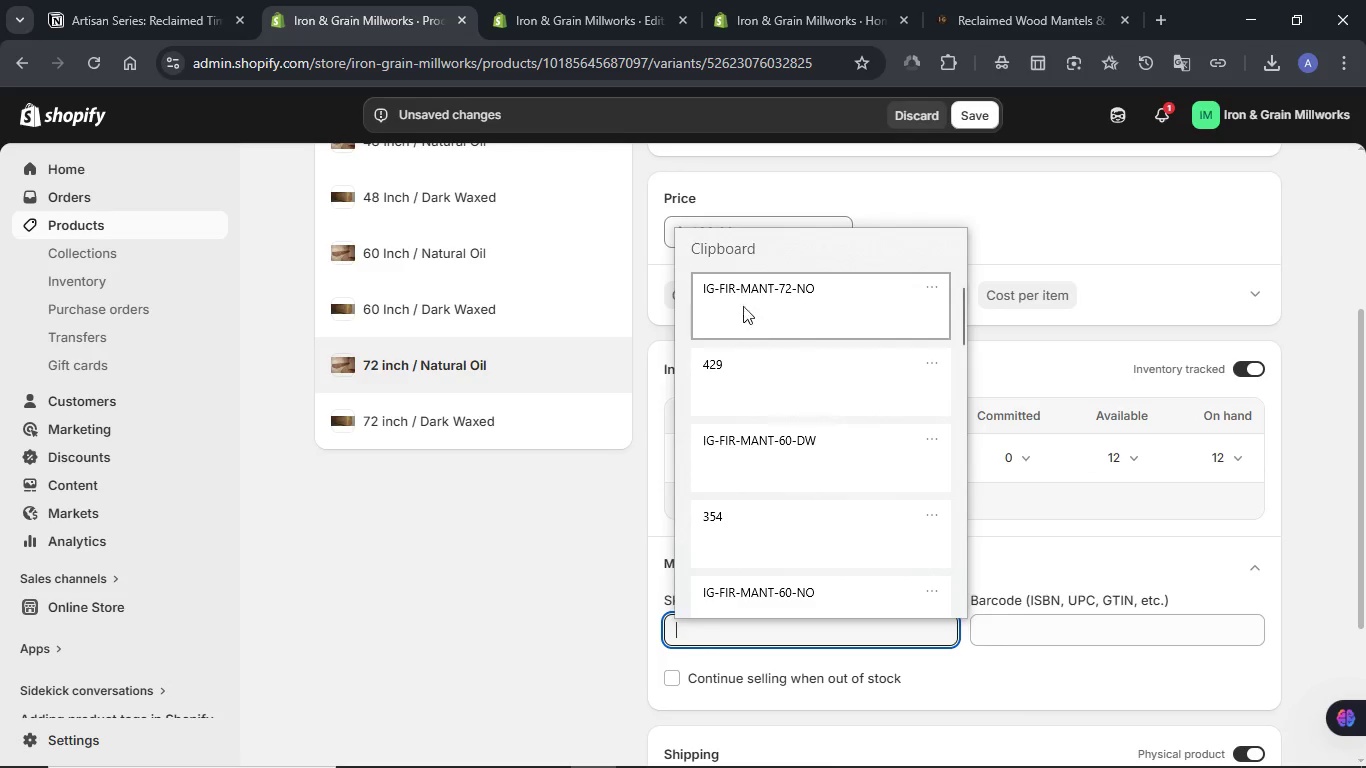 
left_click([745, 301])
 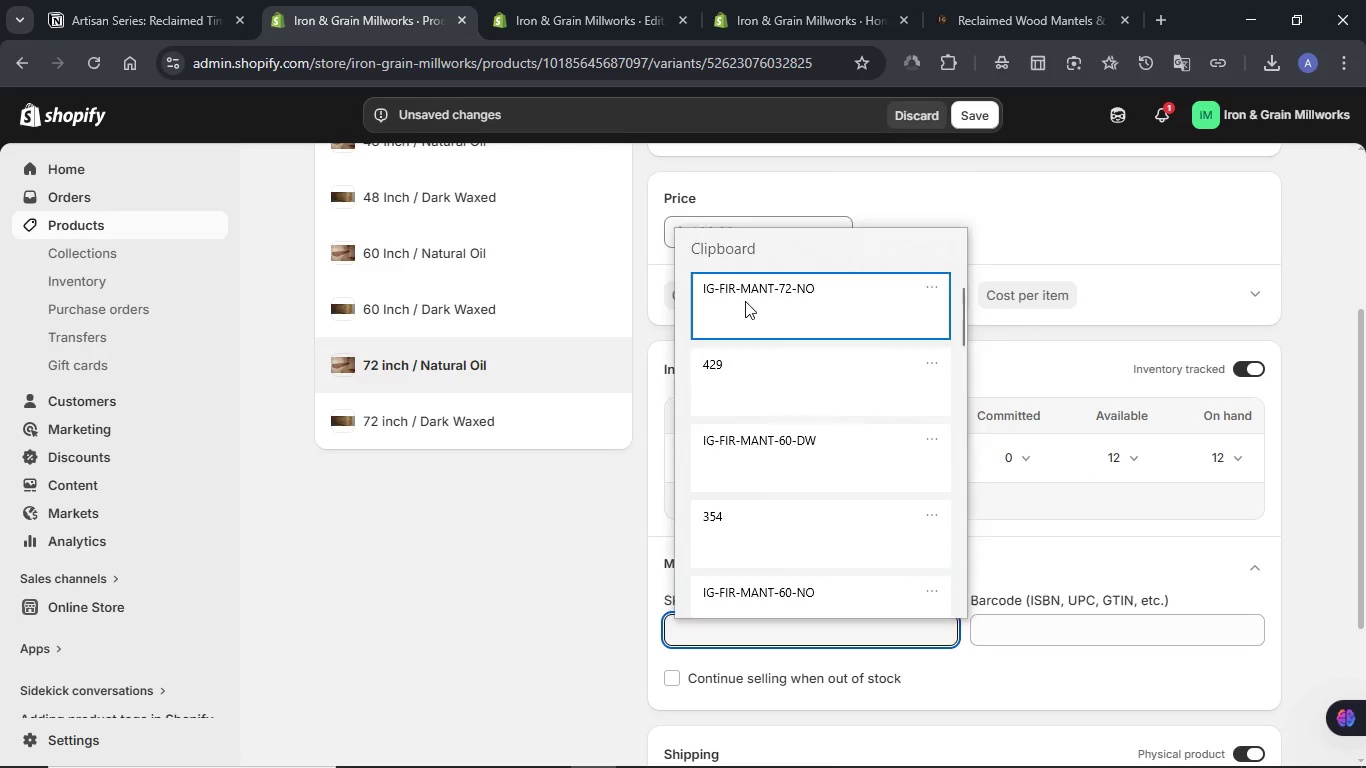 
key(Control+ControlLeft)
 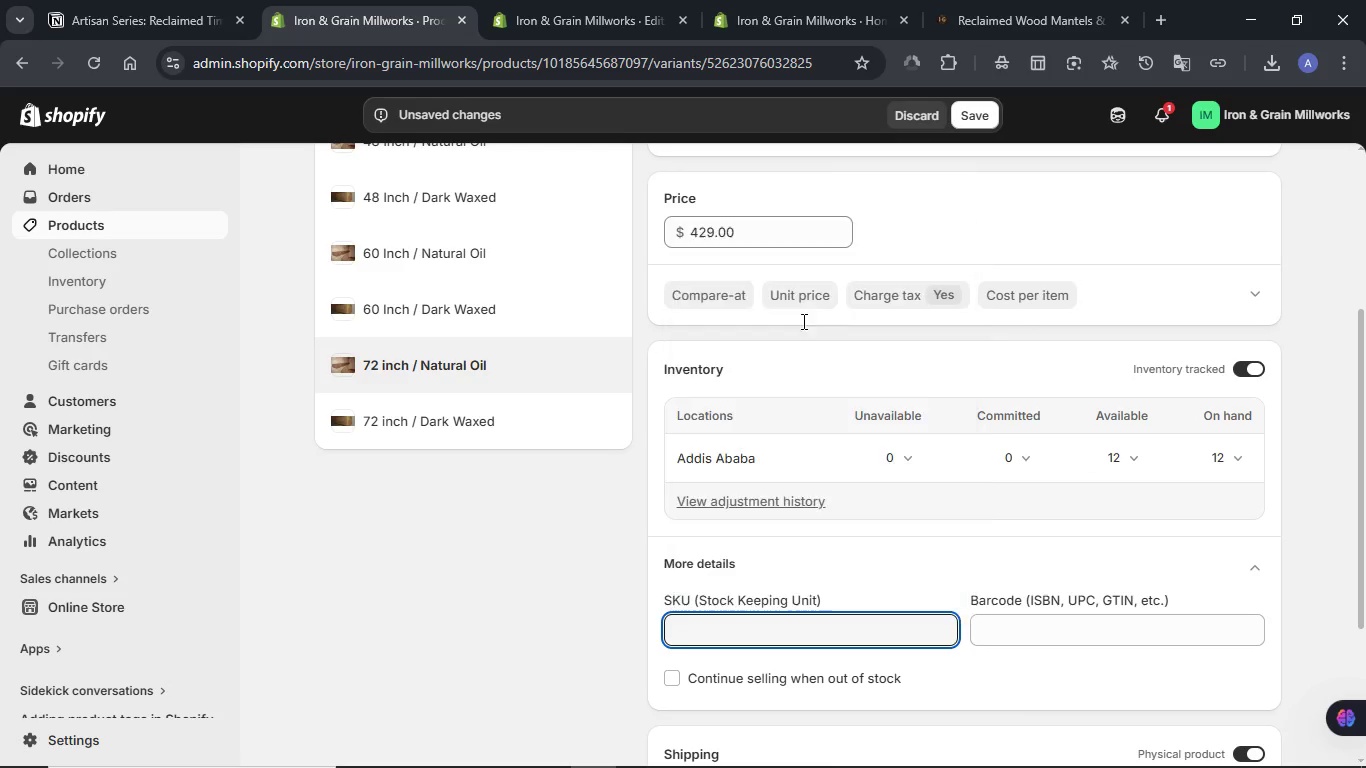 
key(Control+V)
 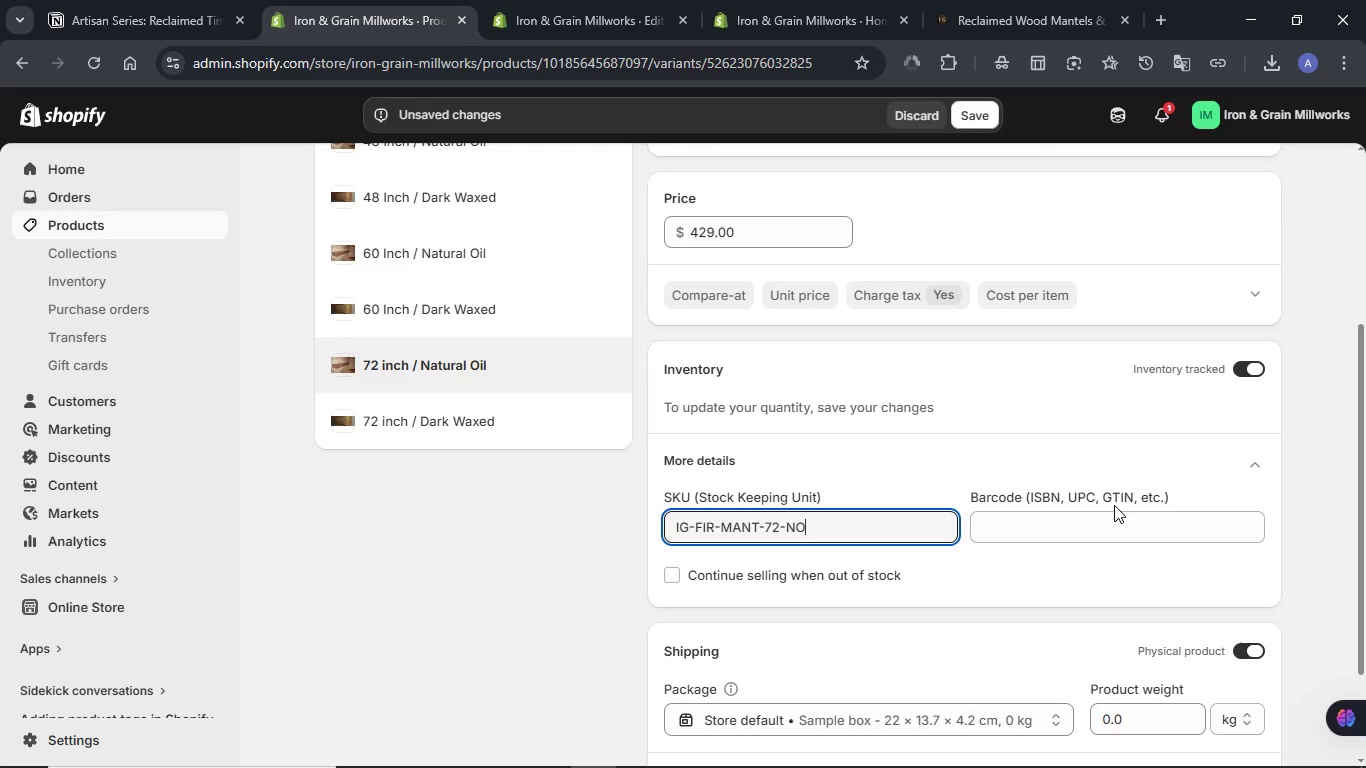 
scroll: coordinate [1114, 505], scroll_direction: down, amount: 2.0
 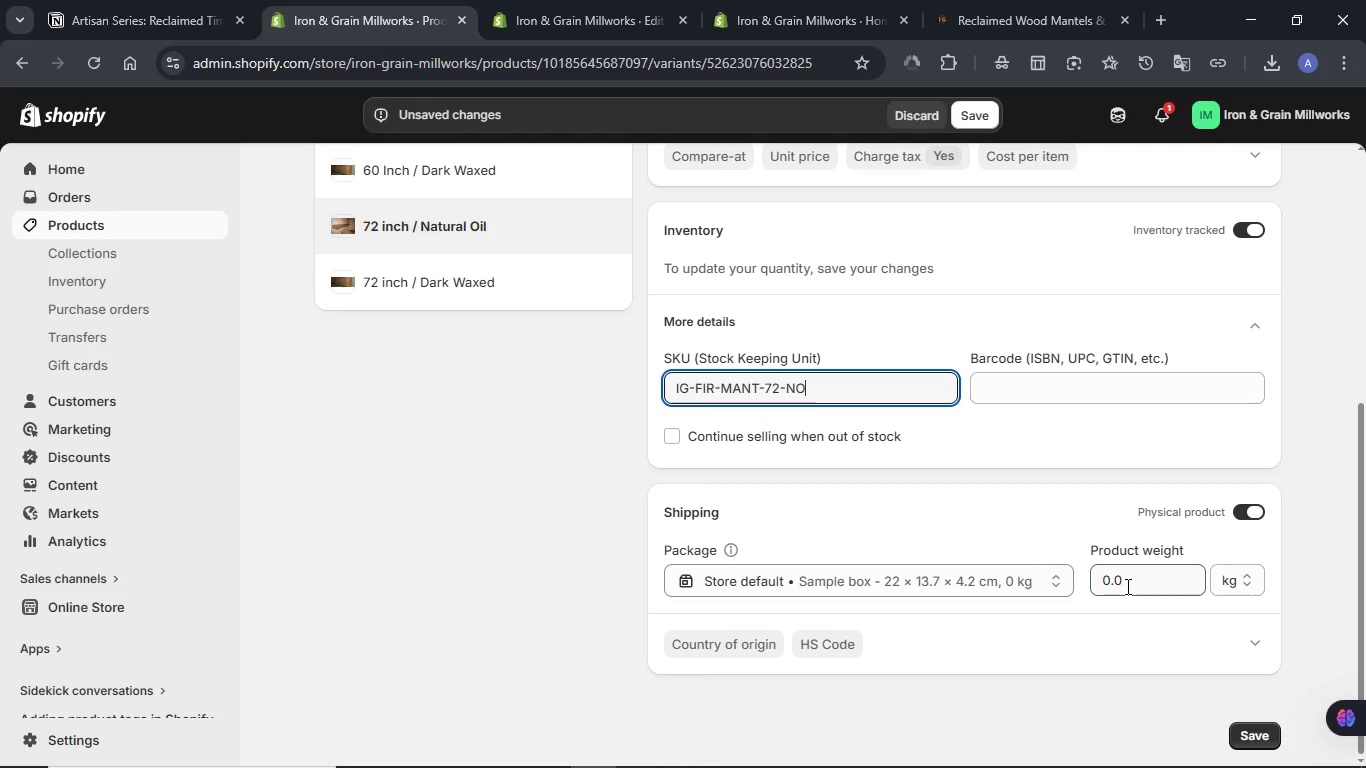 
left_click([1126, 586])
 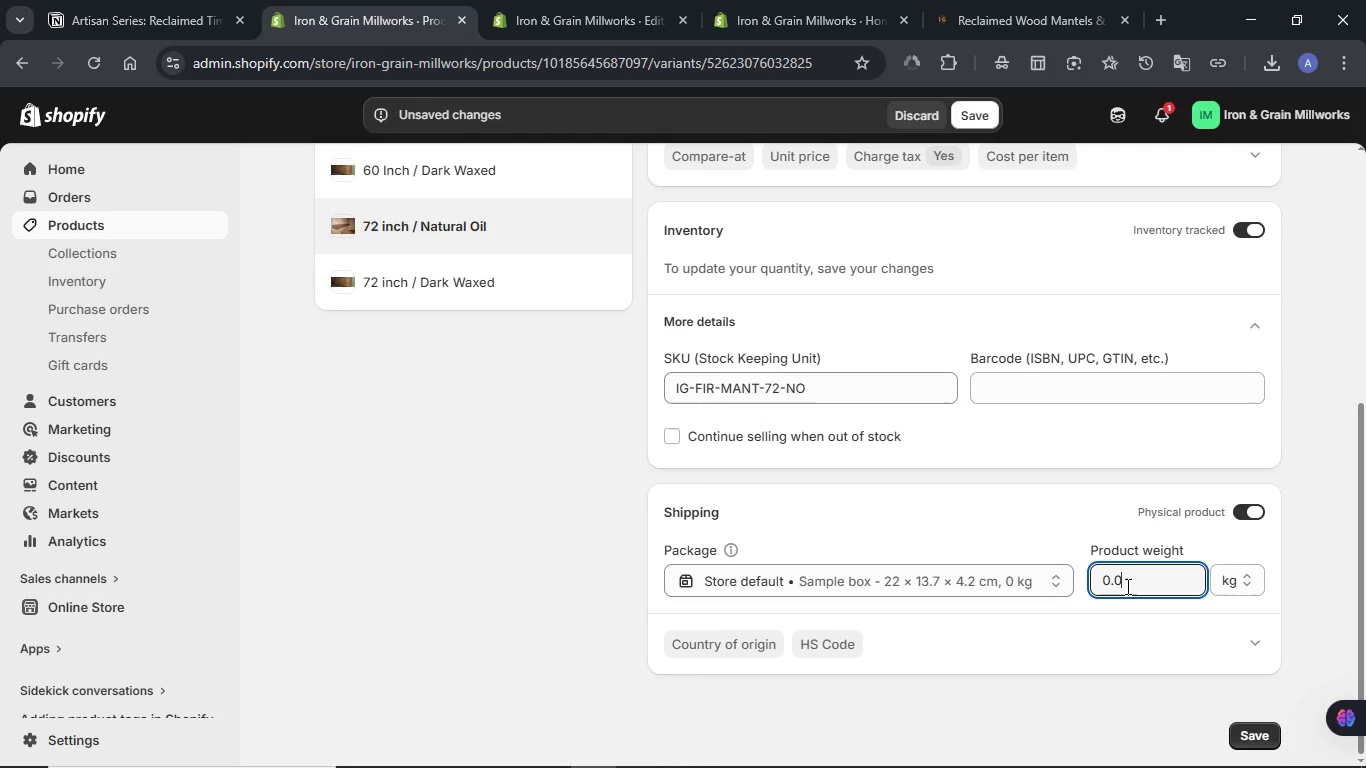 
left_click([1126, 586])
 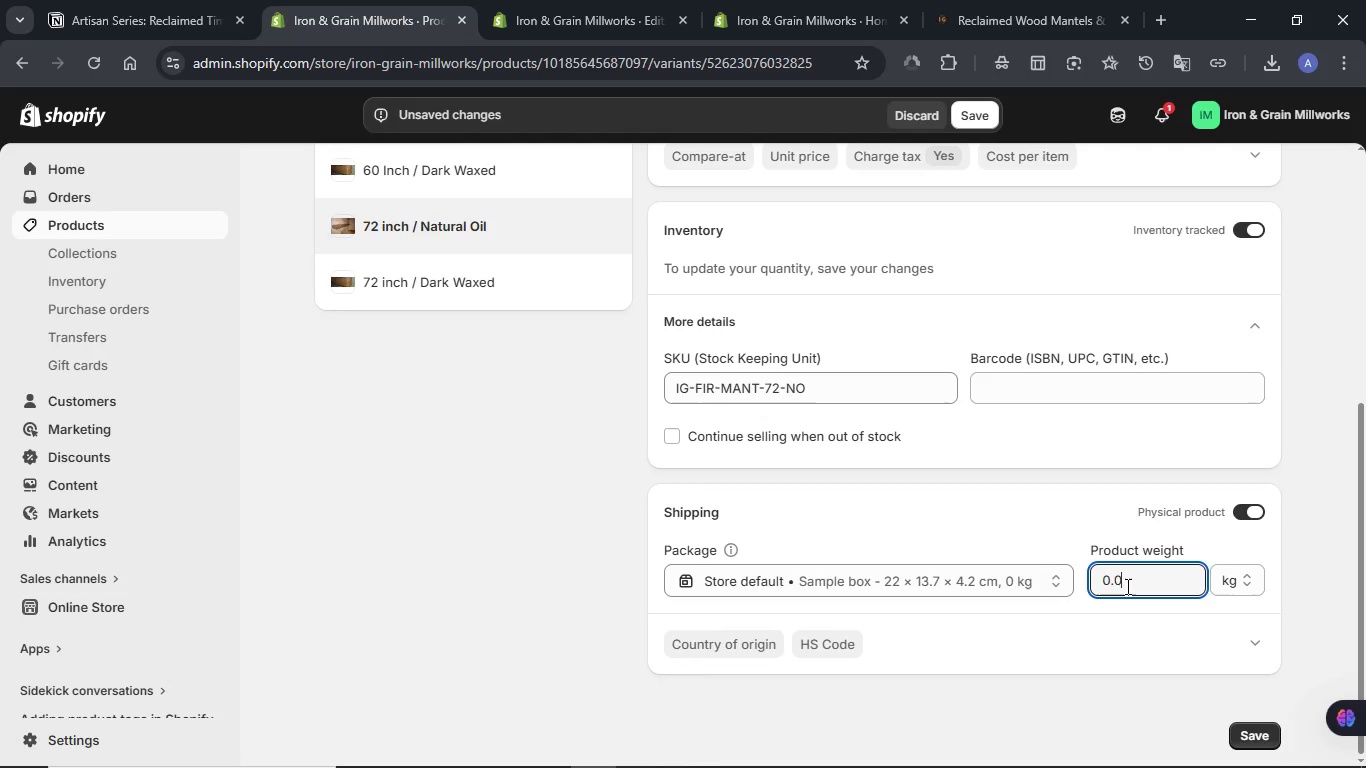 
double_click([1126, 586])
 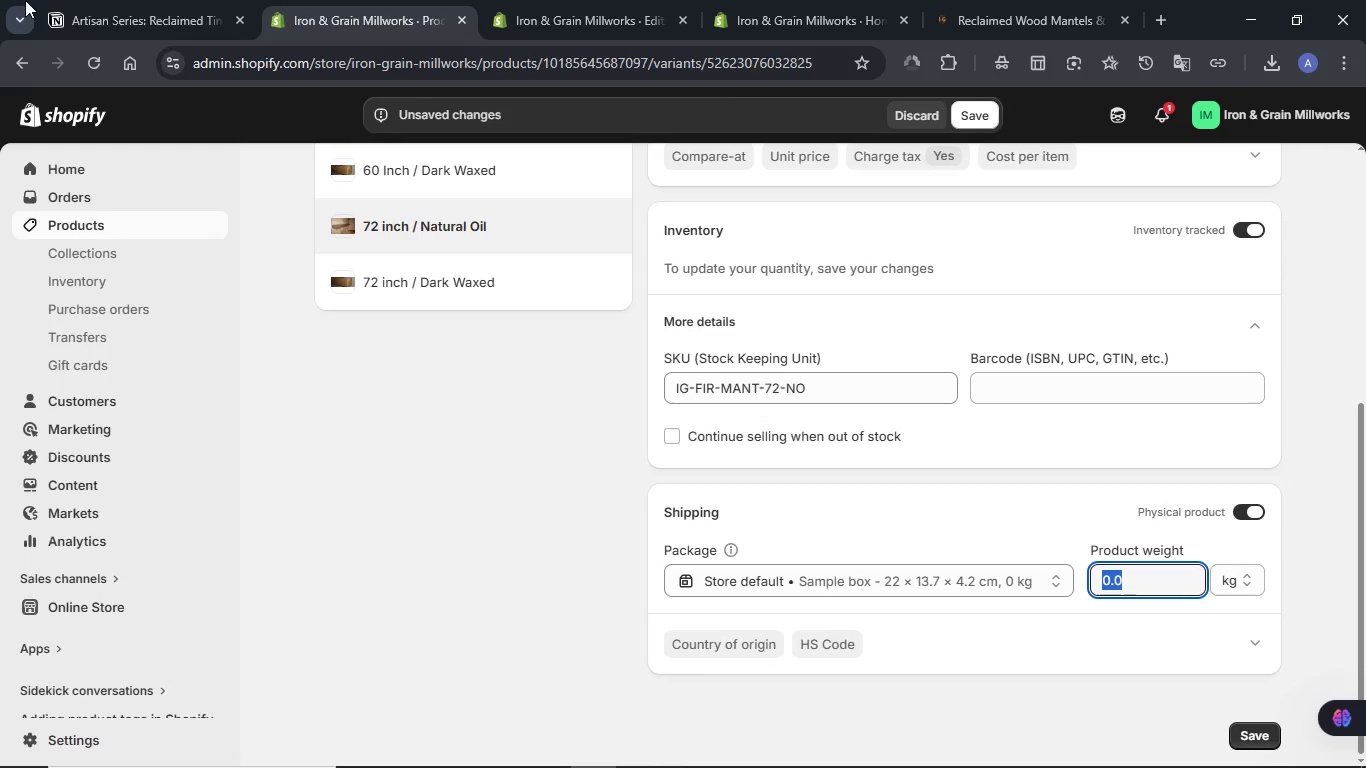 
left_click([106, 0])
 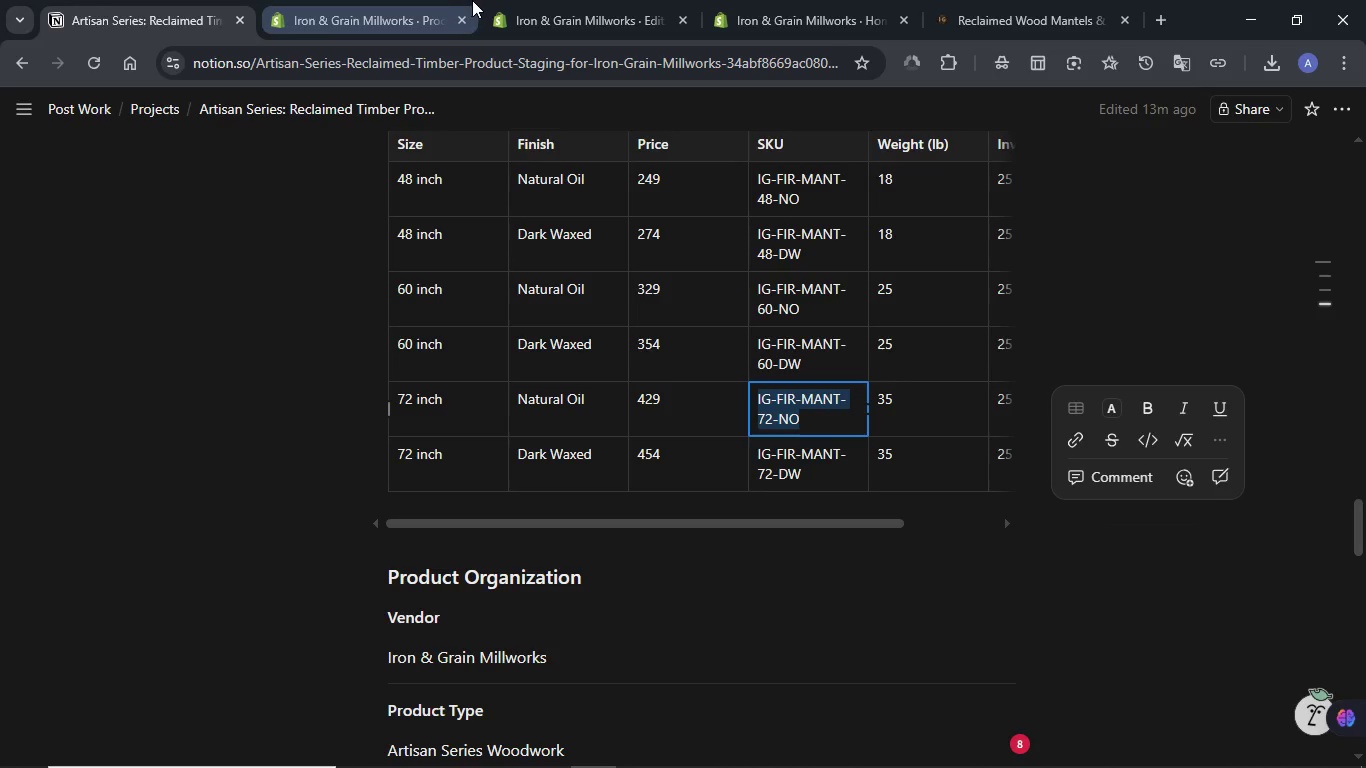 
left_click([393, 0])
 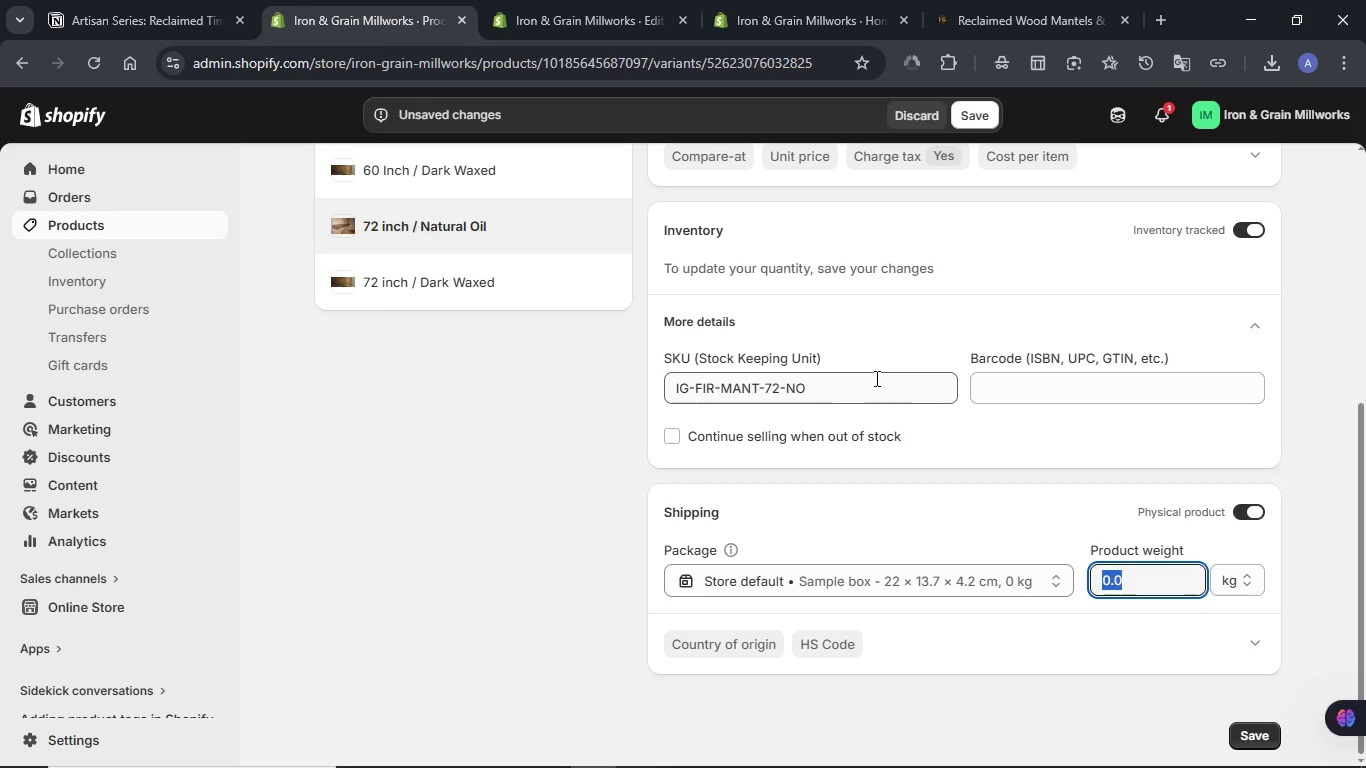 
key(Numpad3)
 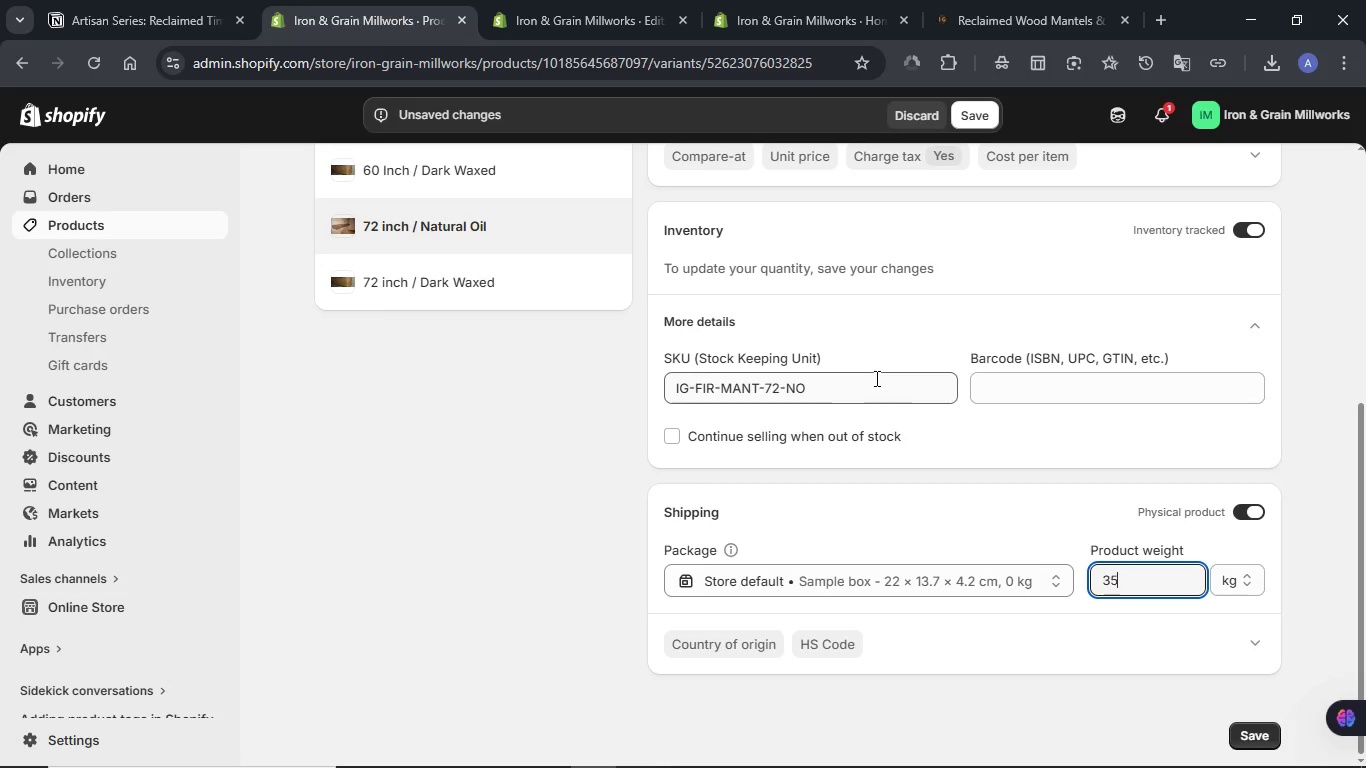 
key(Numpad5)
 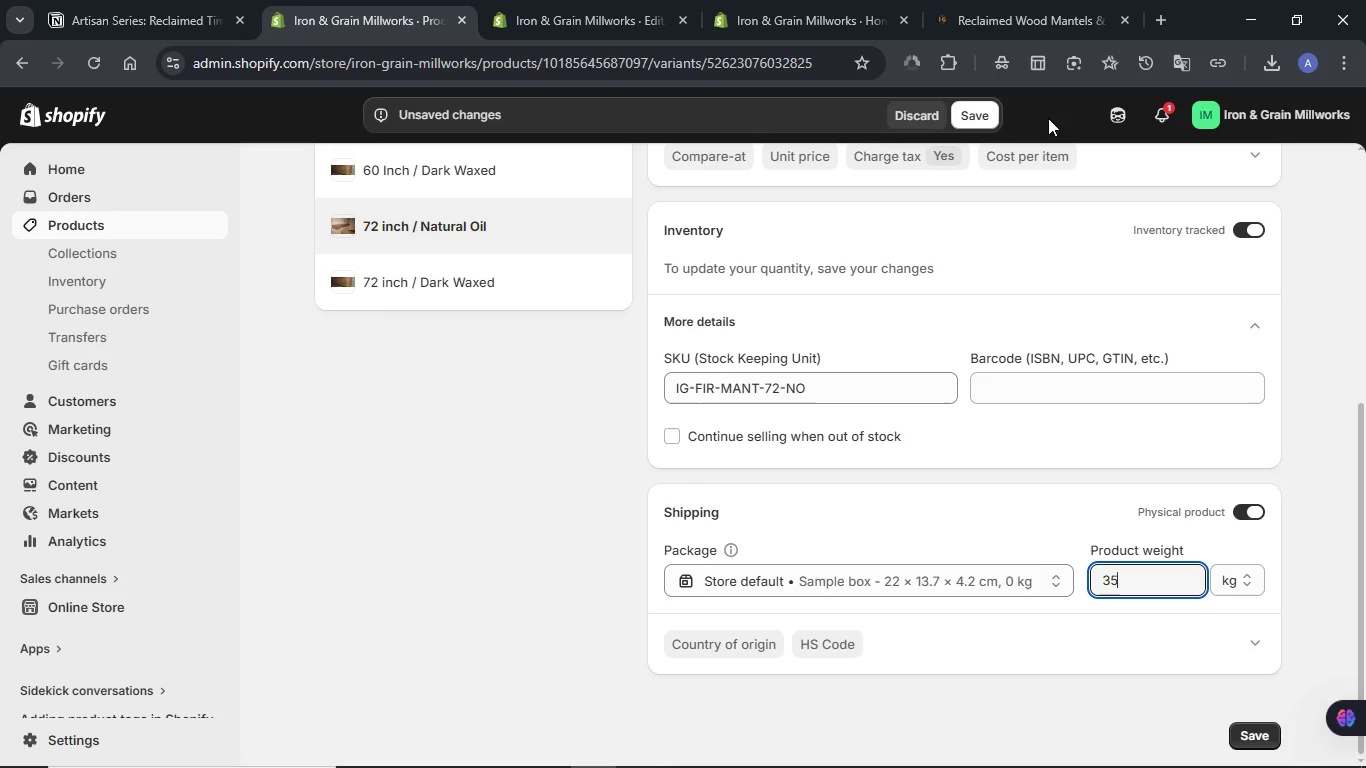 
left_click([986, 118])
 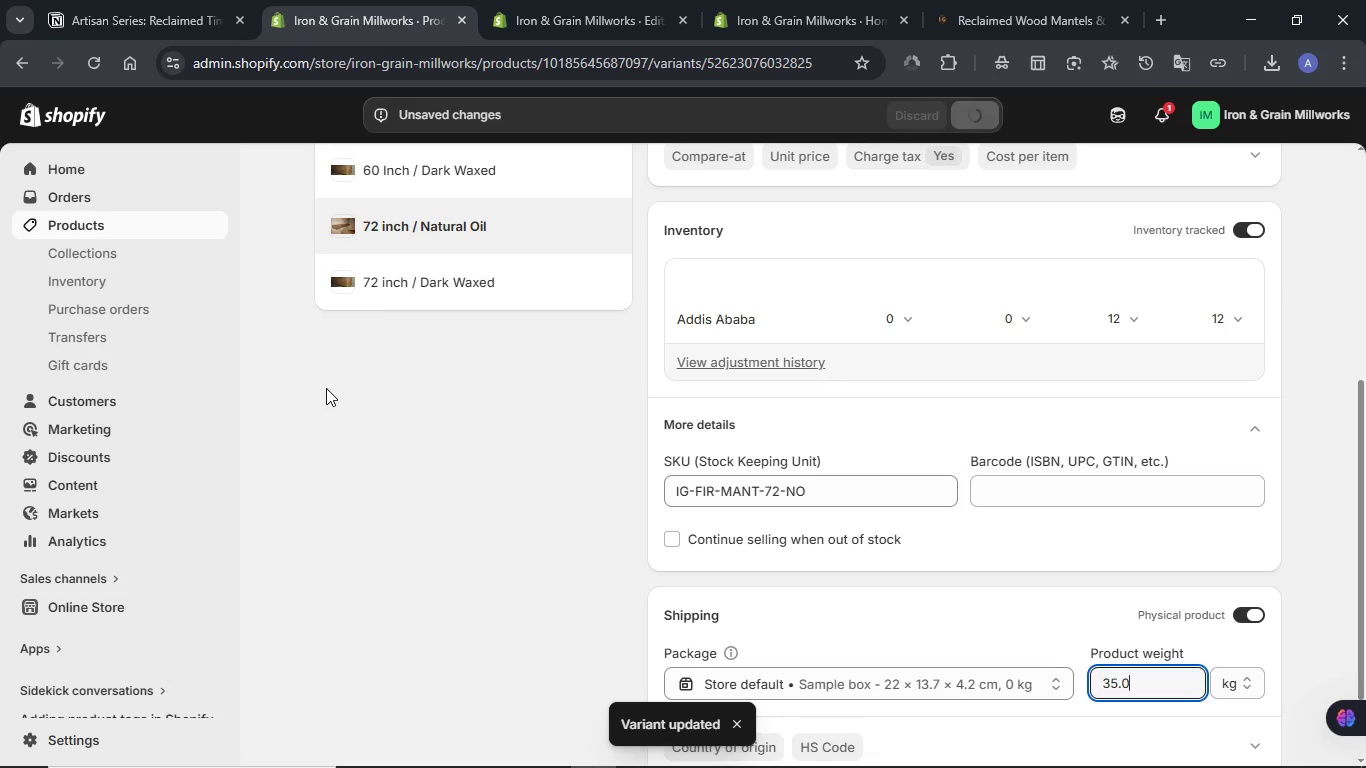 
wait(7.95)
 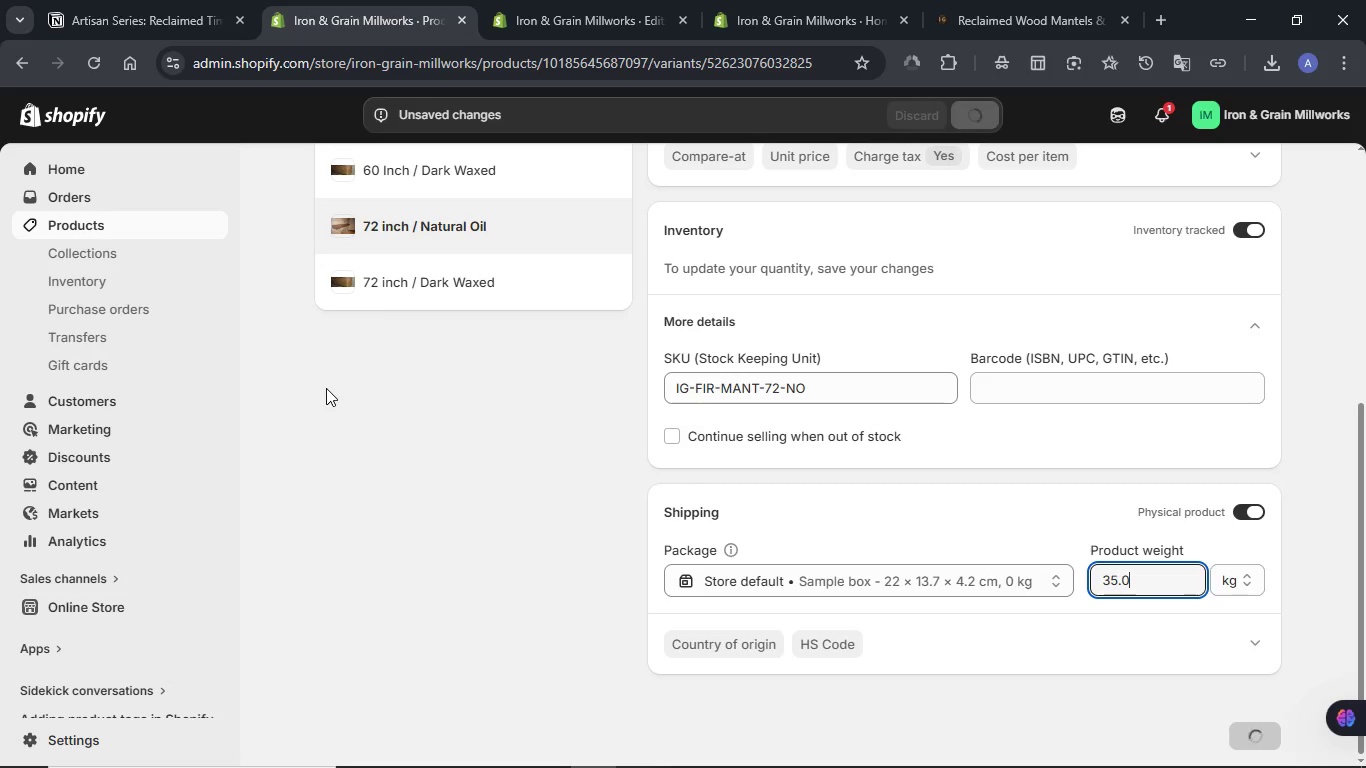 
left_click([442, 281])
 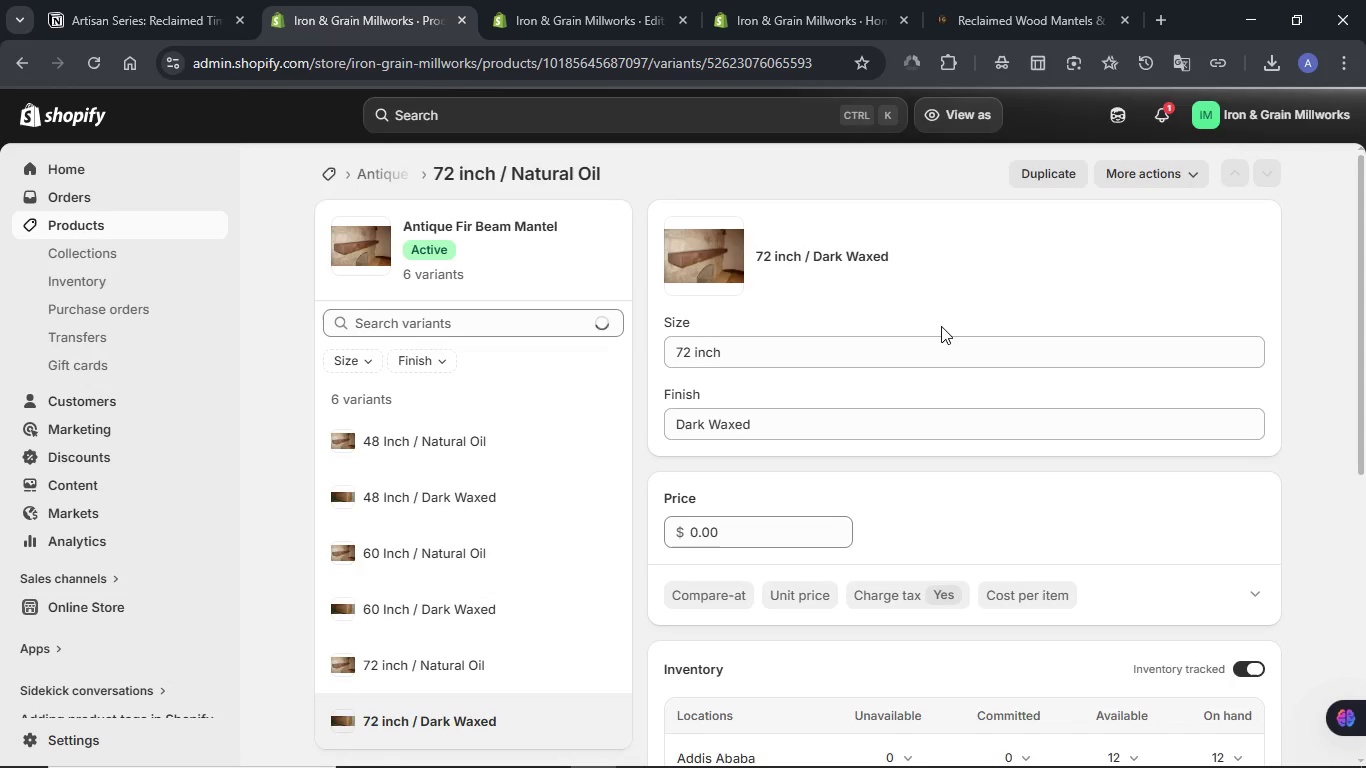 
wait(6.05)
 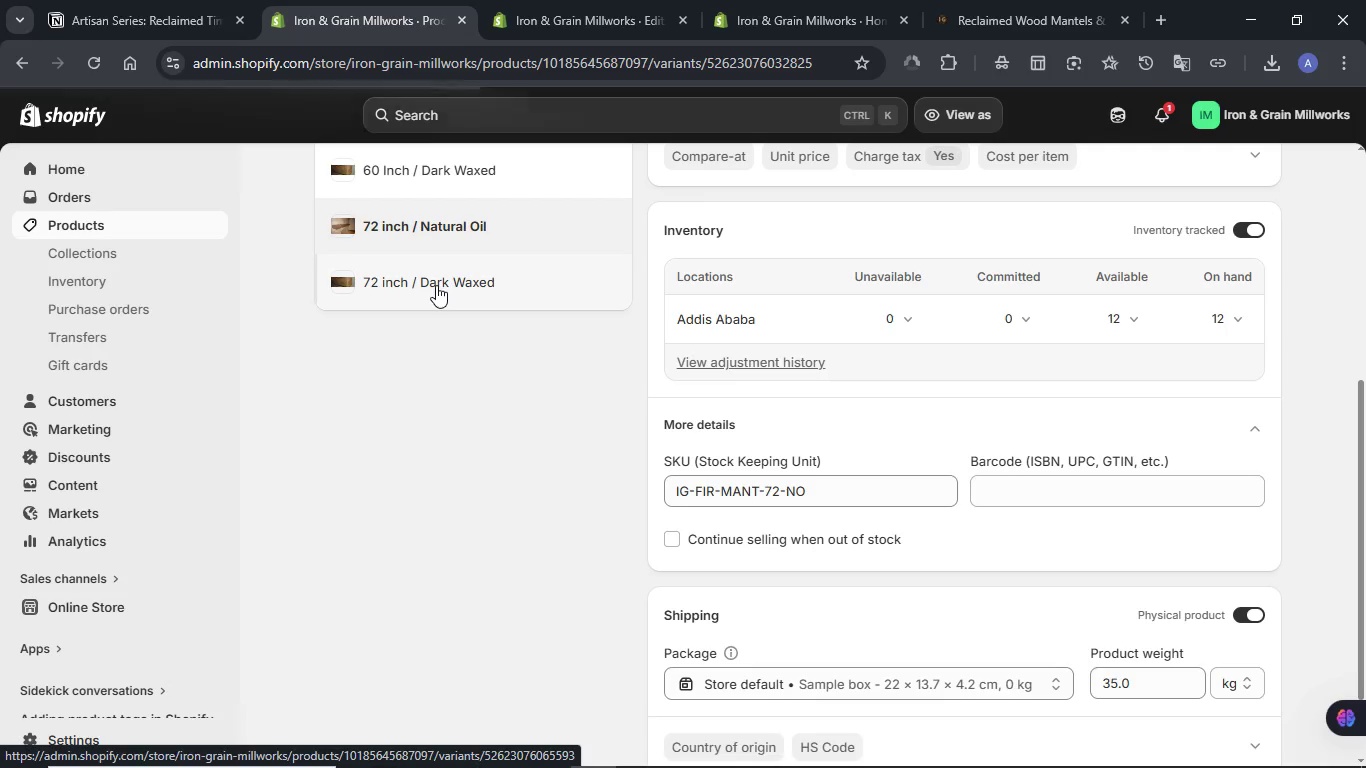 
scroll: coordinate [999, 294], scroll_direction: down, amount: 2.0
 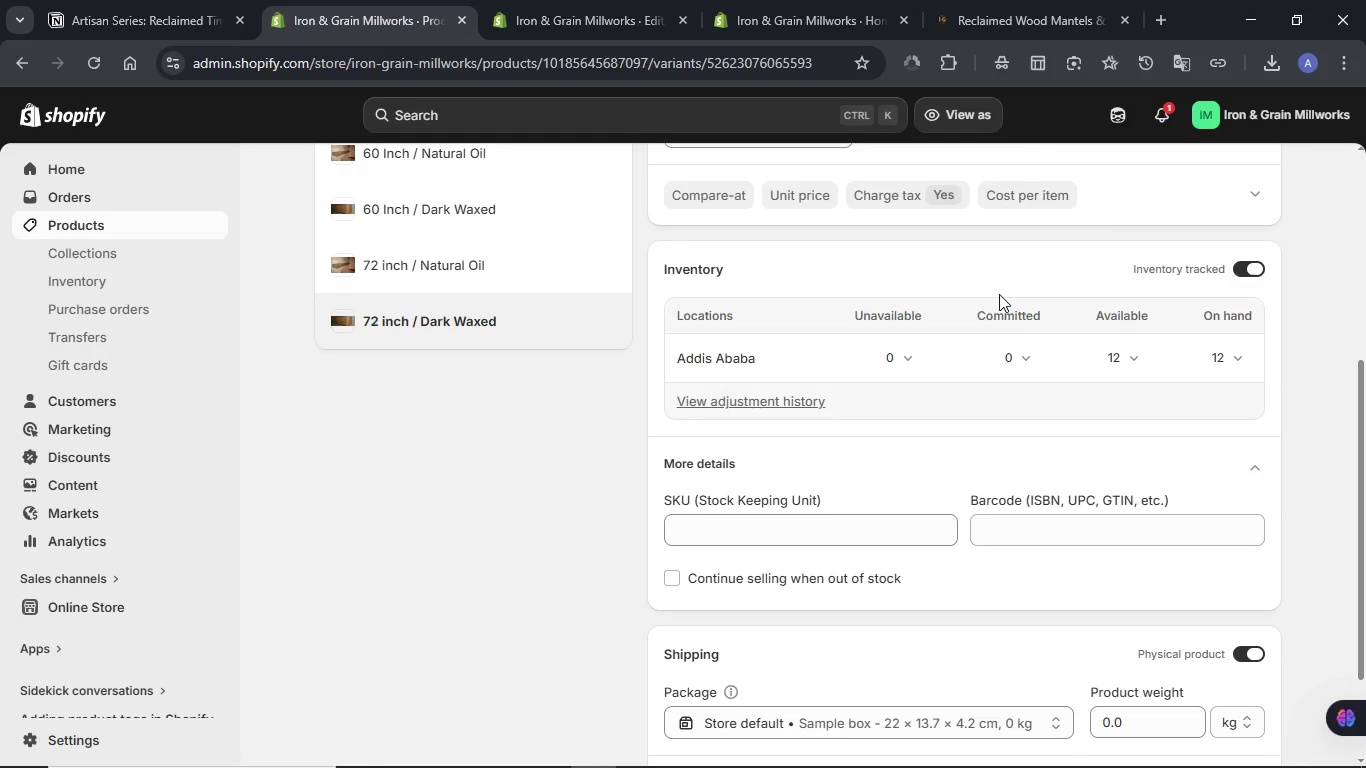 
scroll: coordinate [999, 294], scroll_direction: up, amount: 2.0
 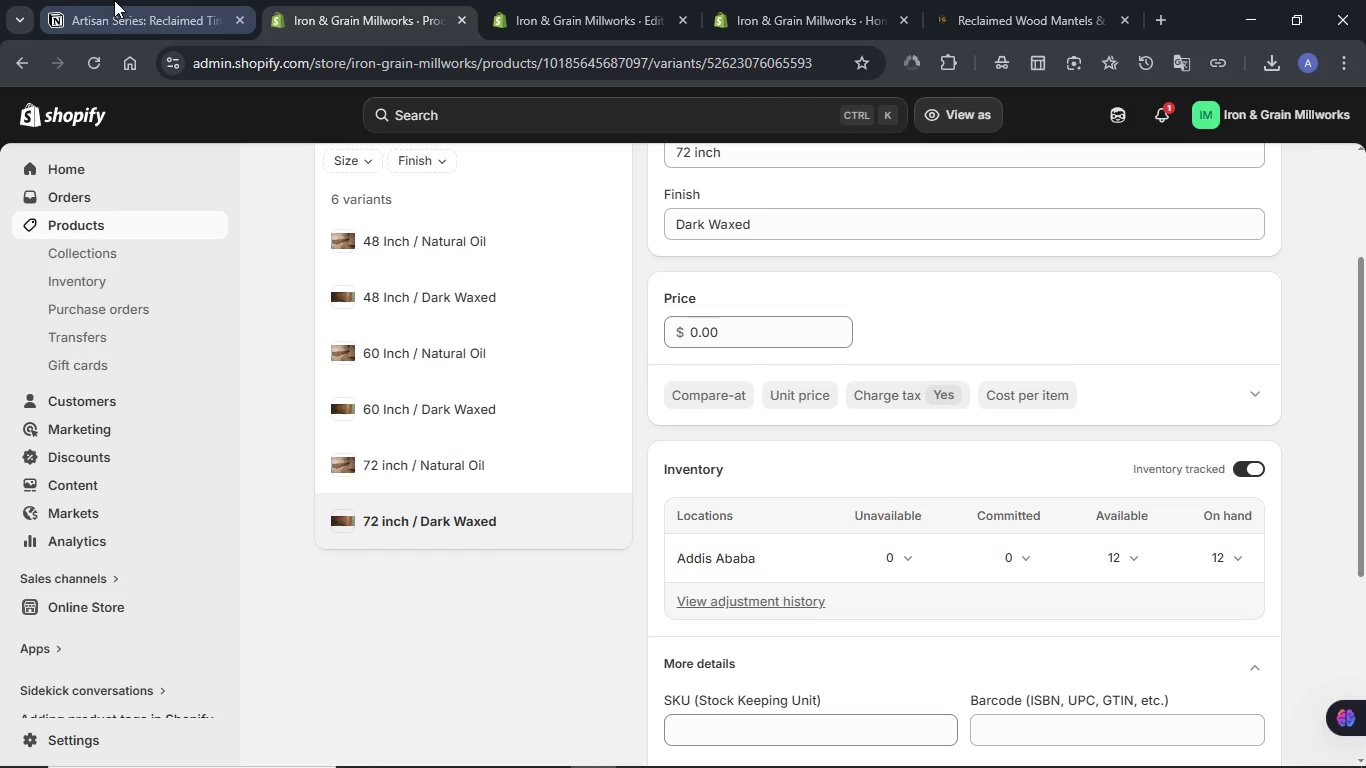 
left_click([114, 0])
 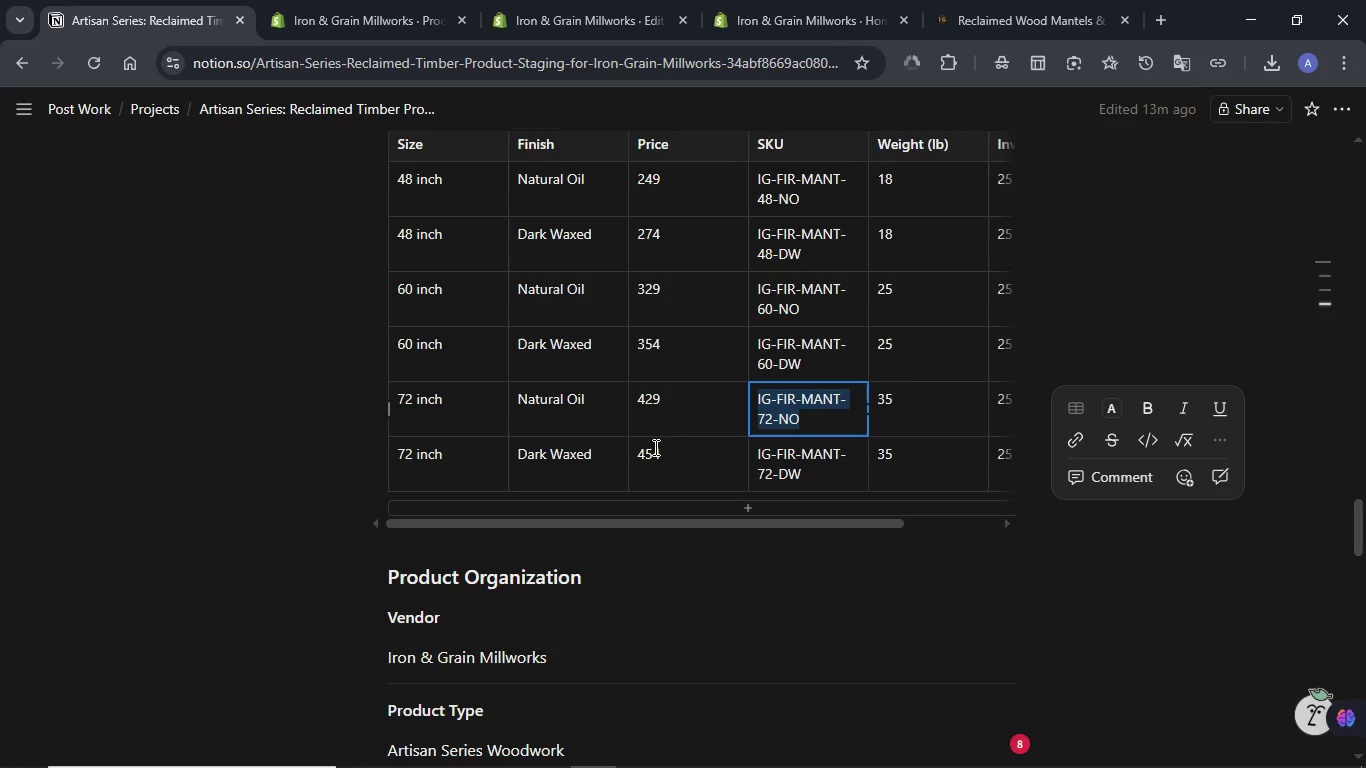 
double_click([654, 447])
 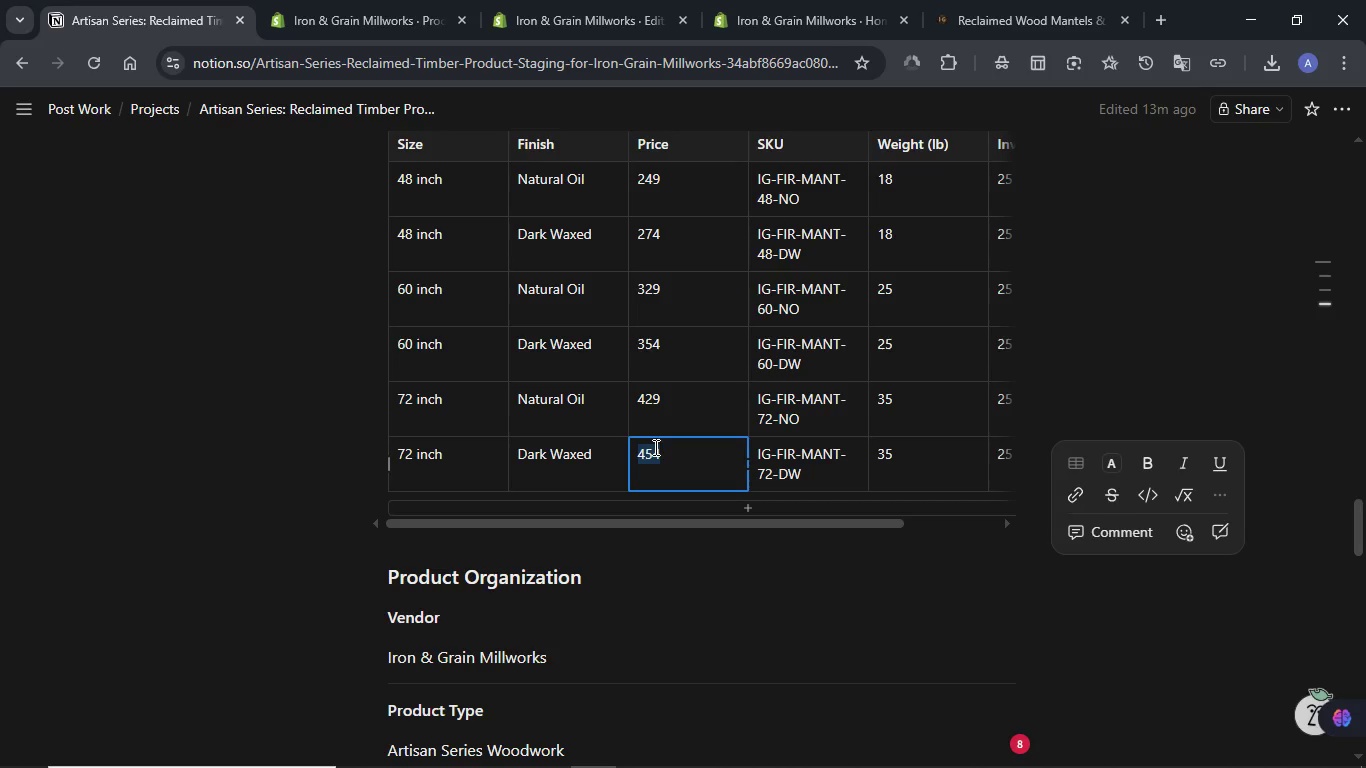 
key(Control+C)
 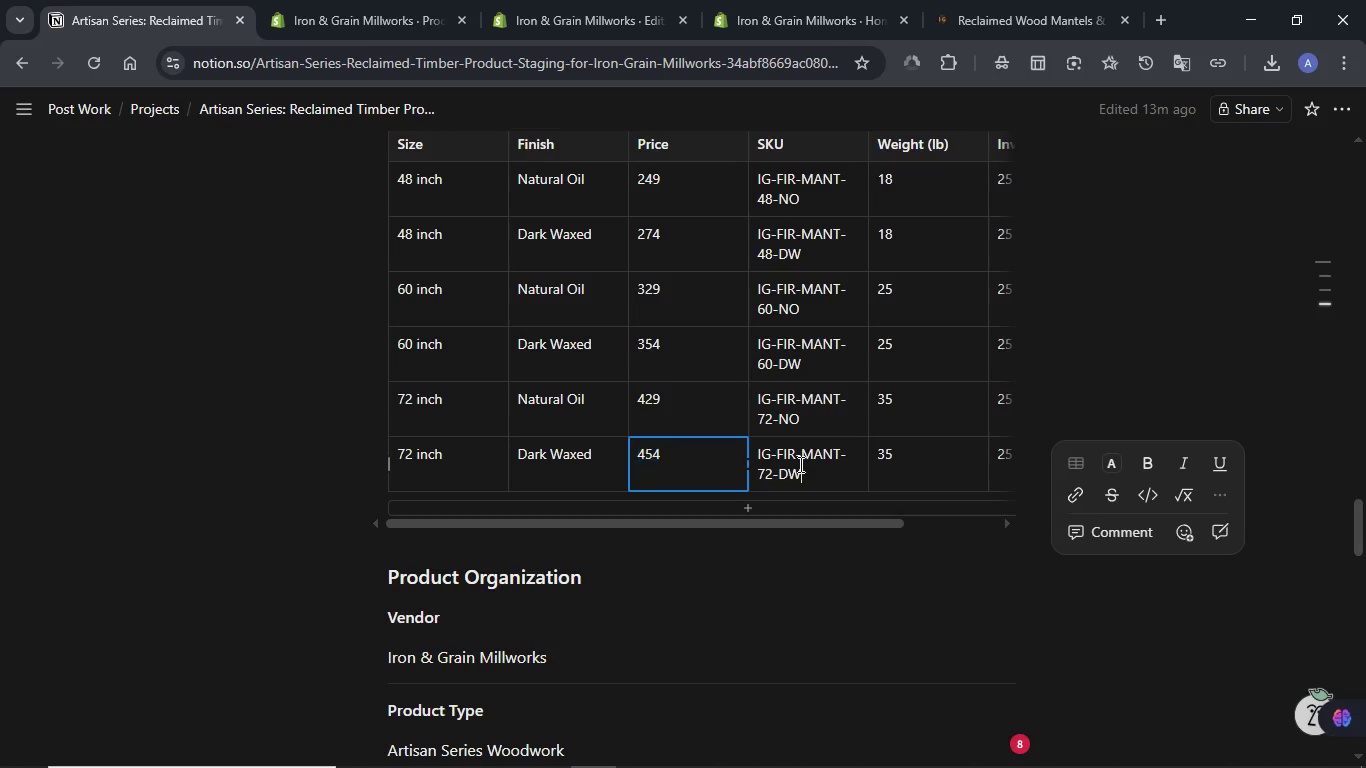 
double_click([799, 464])
 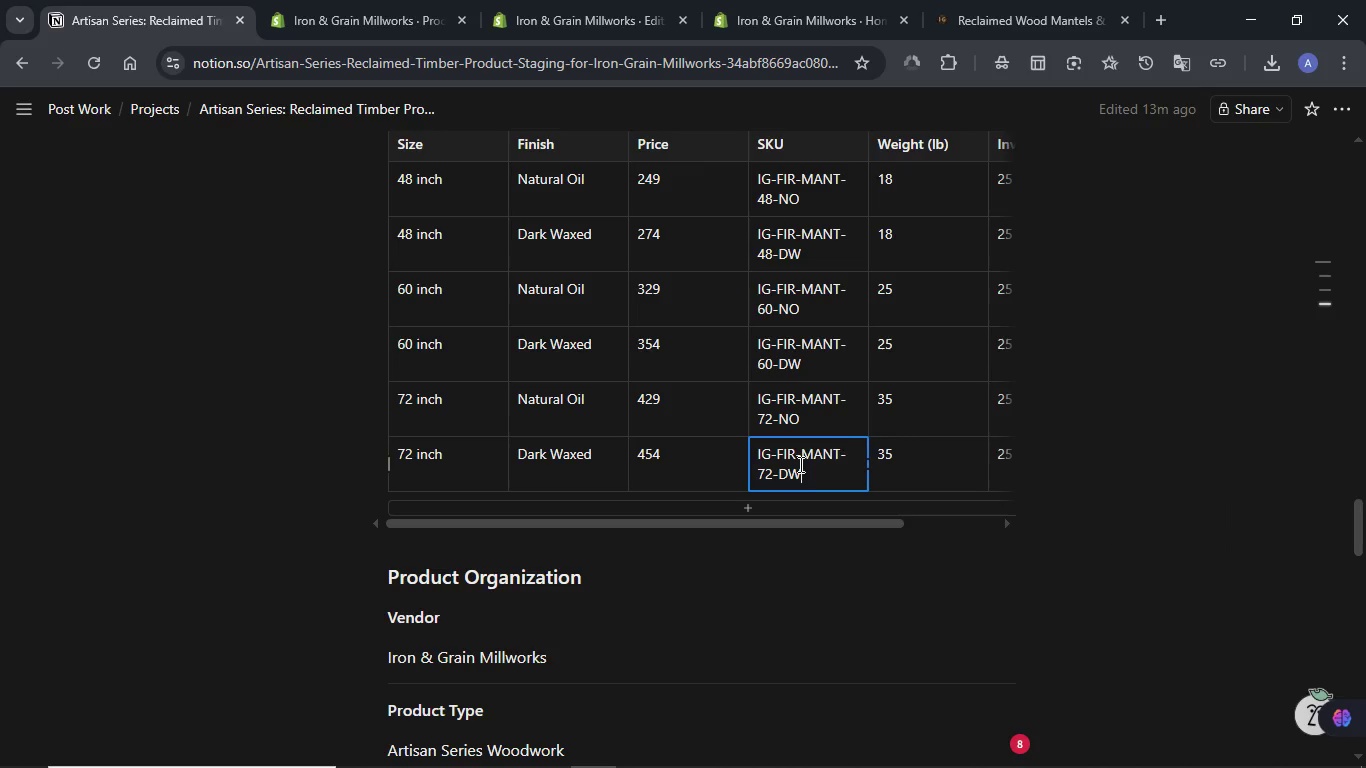 
triple_click([799, 464])
 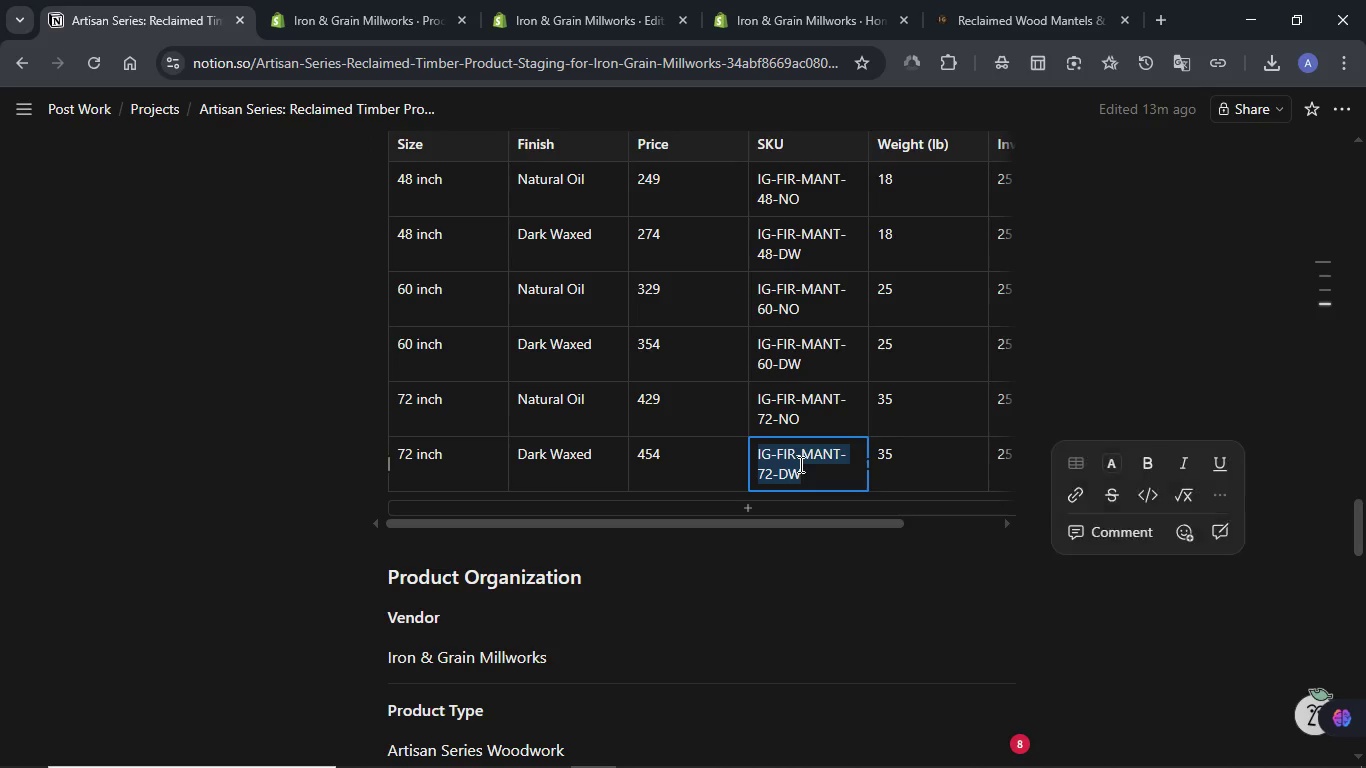 
key(Control+C)
 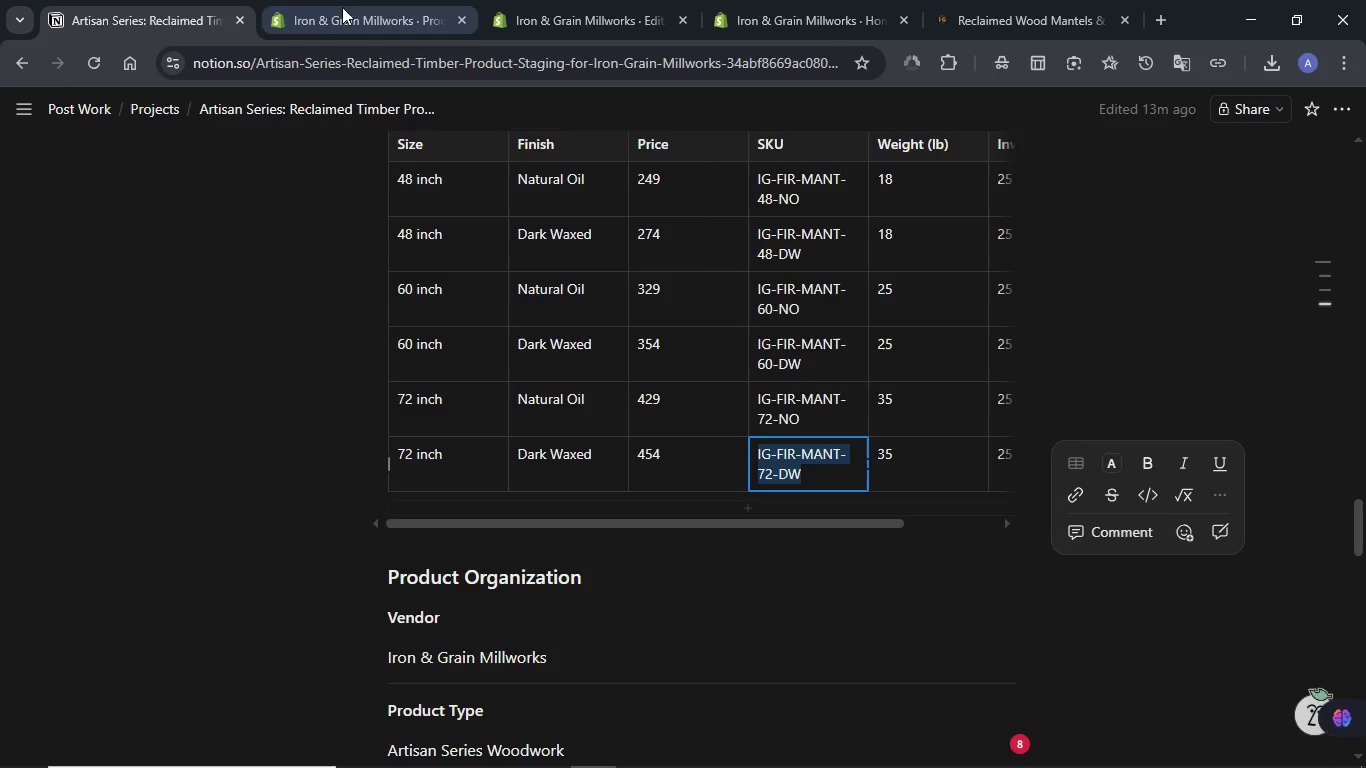 
left_click([336, 3])
 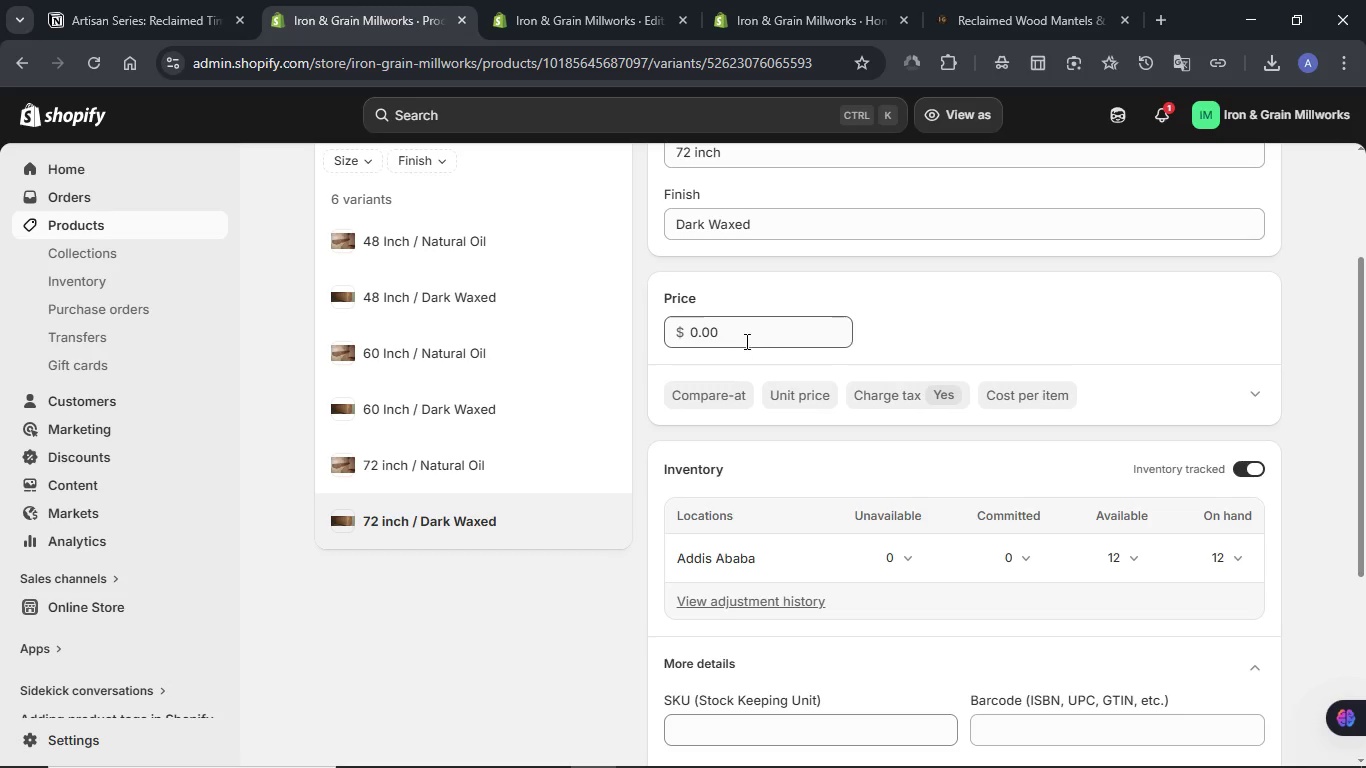 
double_click([738, 330])
 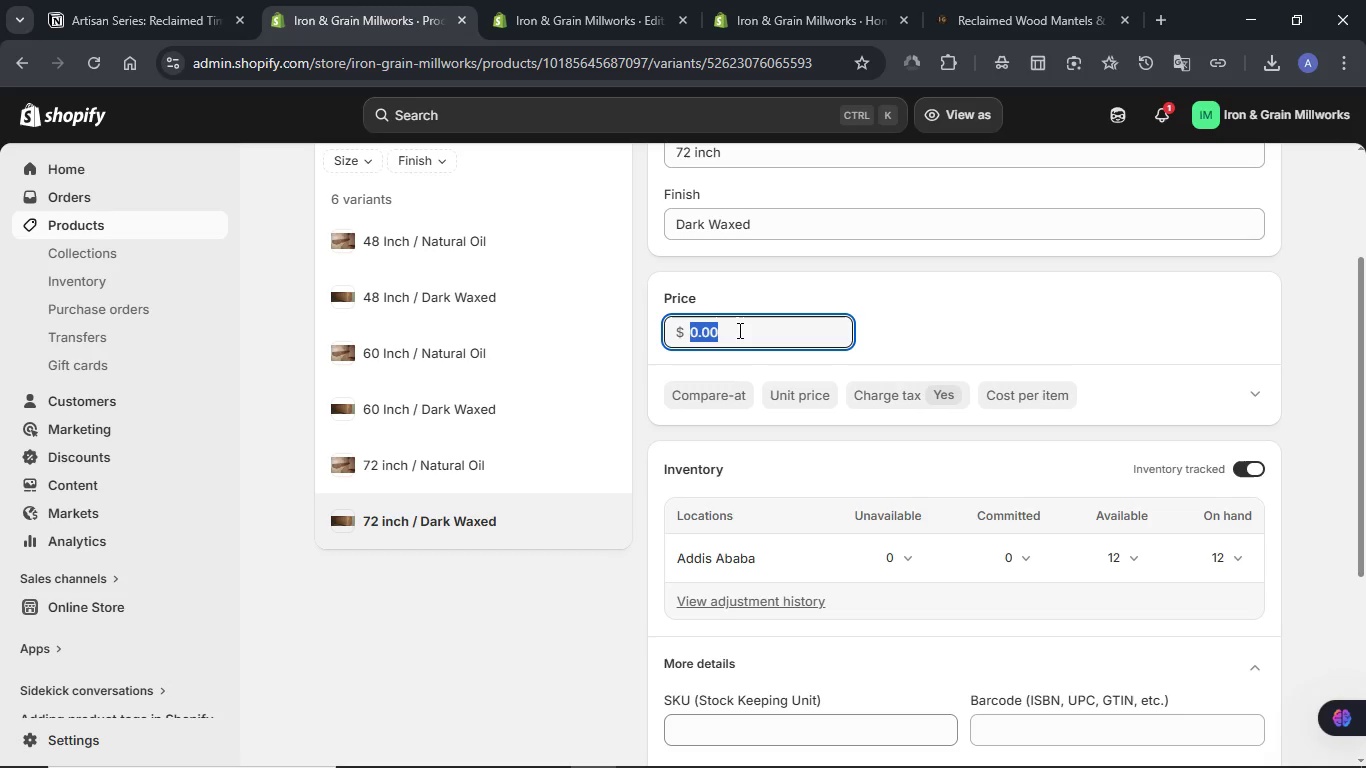 
key(Meta+V)
 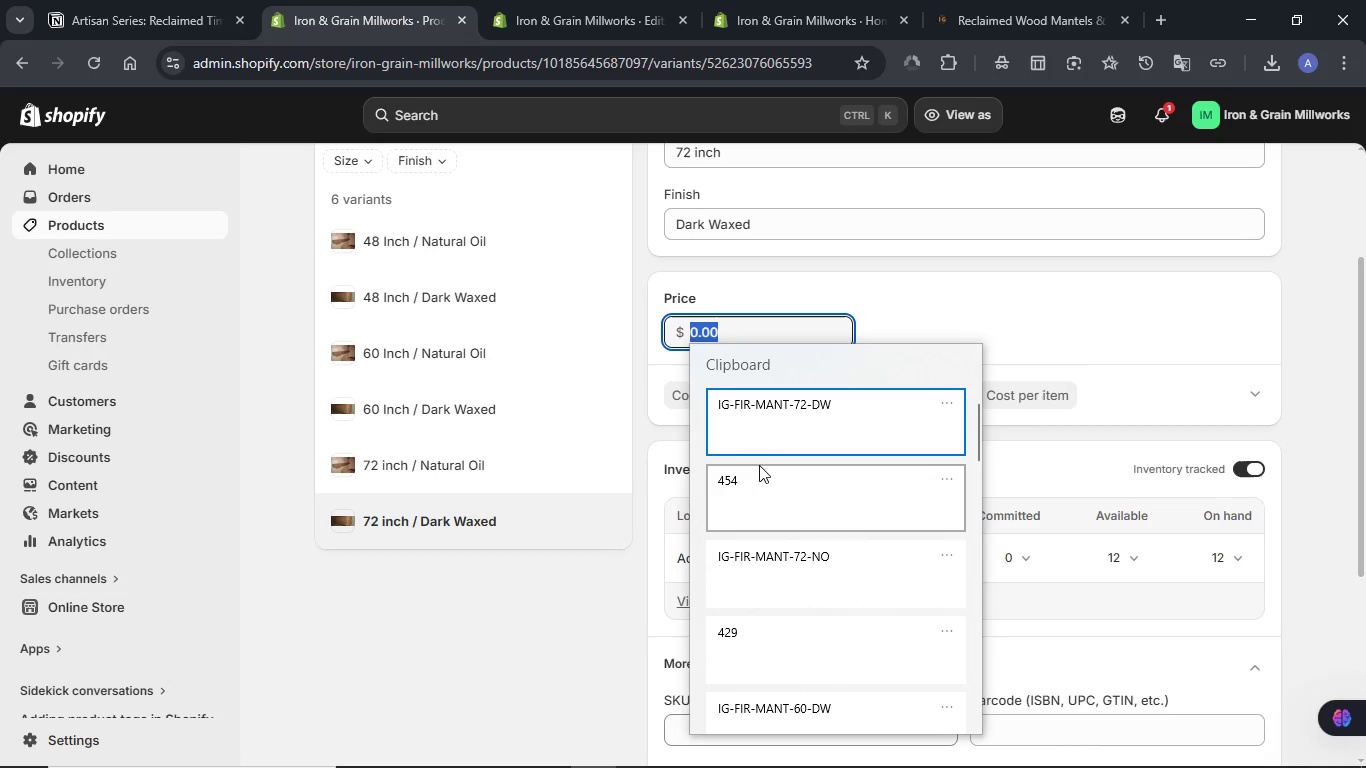 
left_click([759, 475])
 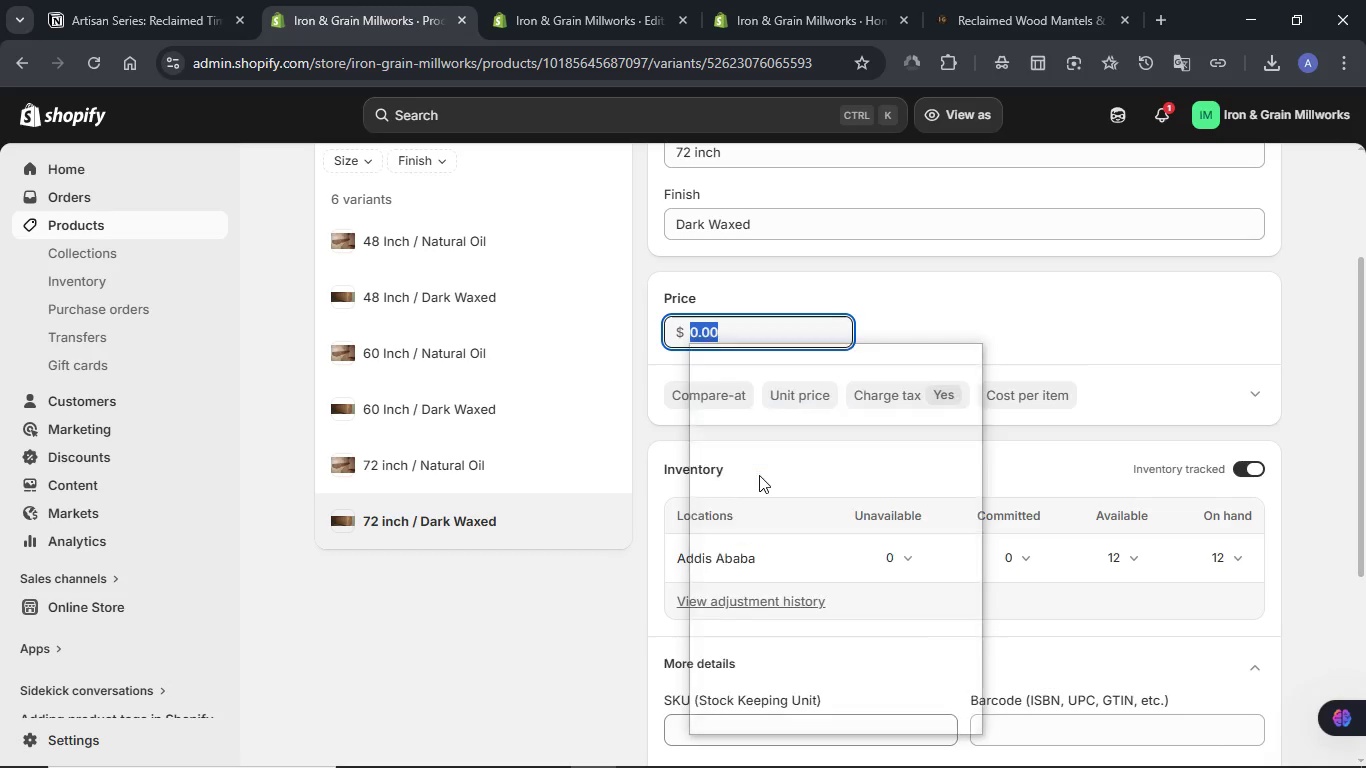 
key(Control+ControlLeft)
 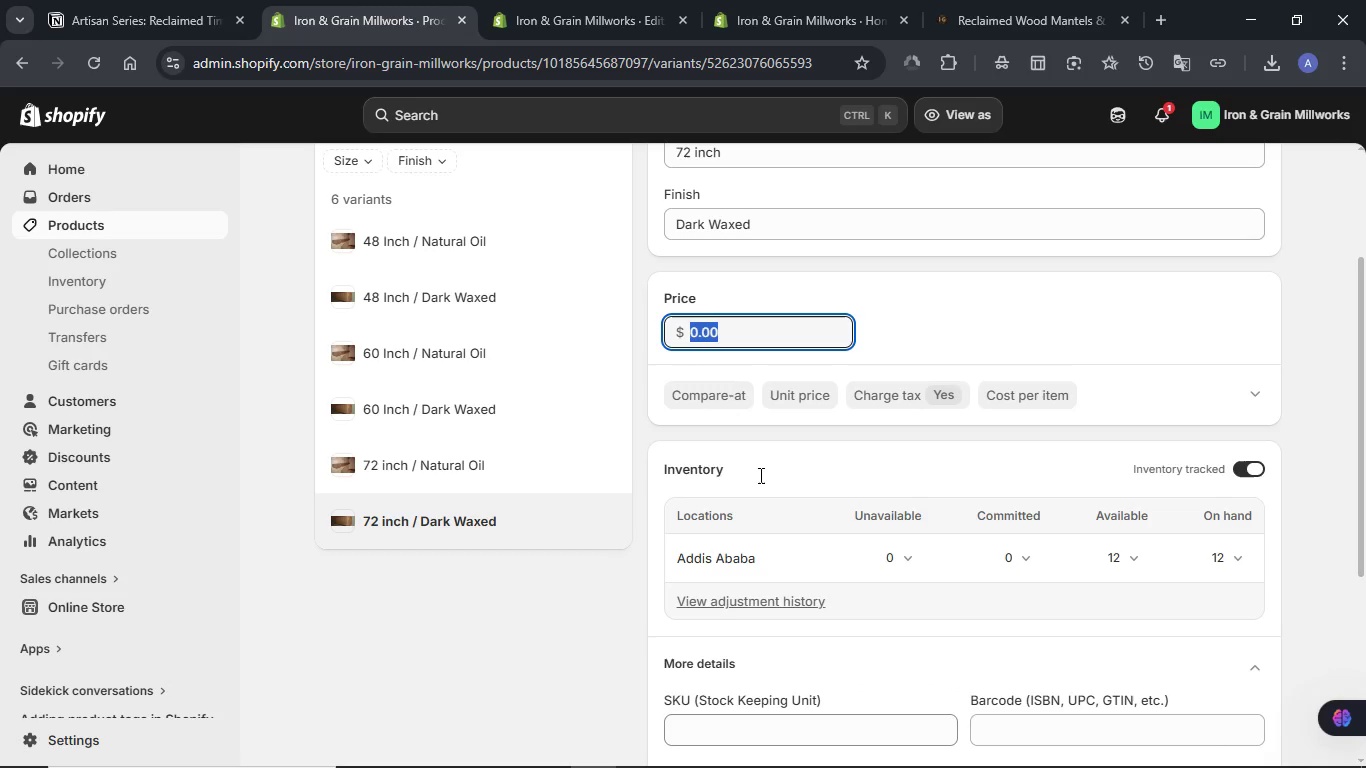 
key(Control+V)
 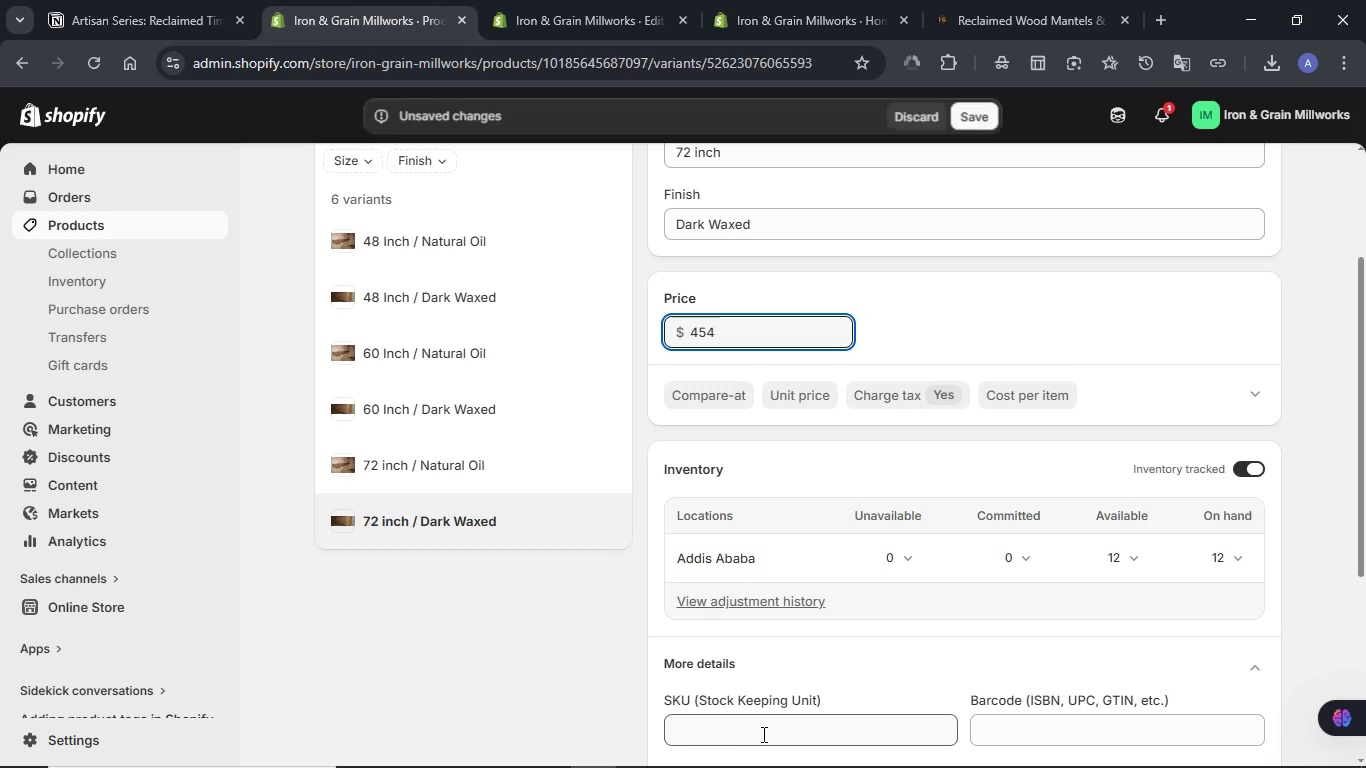 
key(Meta+V)
 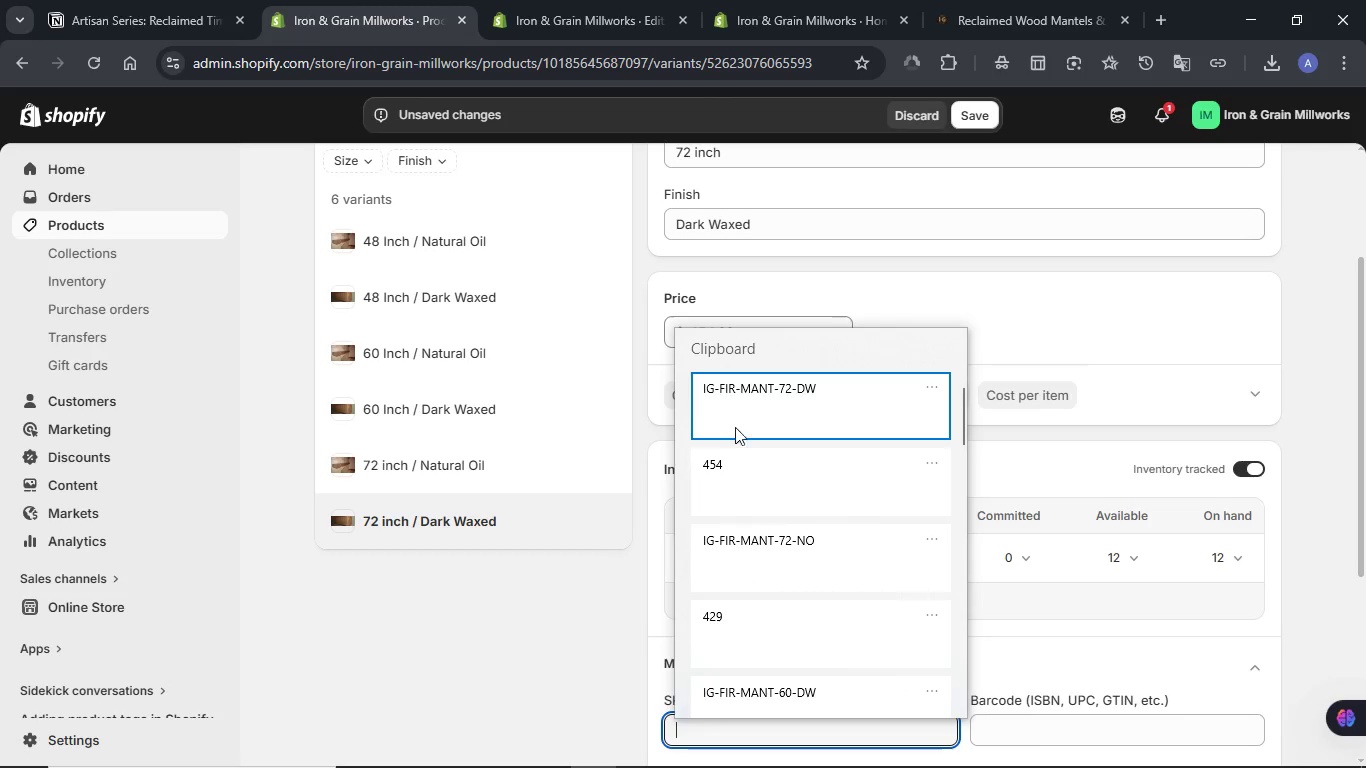 
left_click([735, 405])
 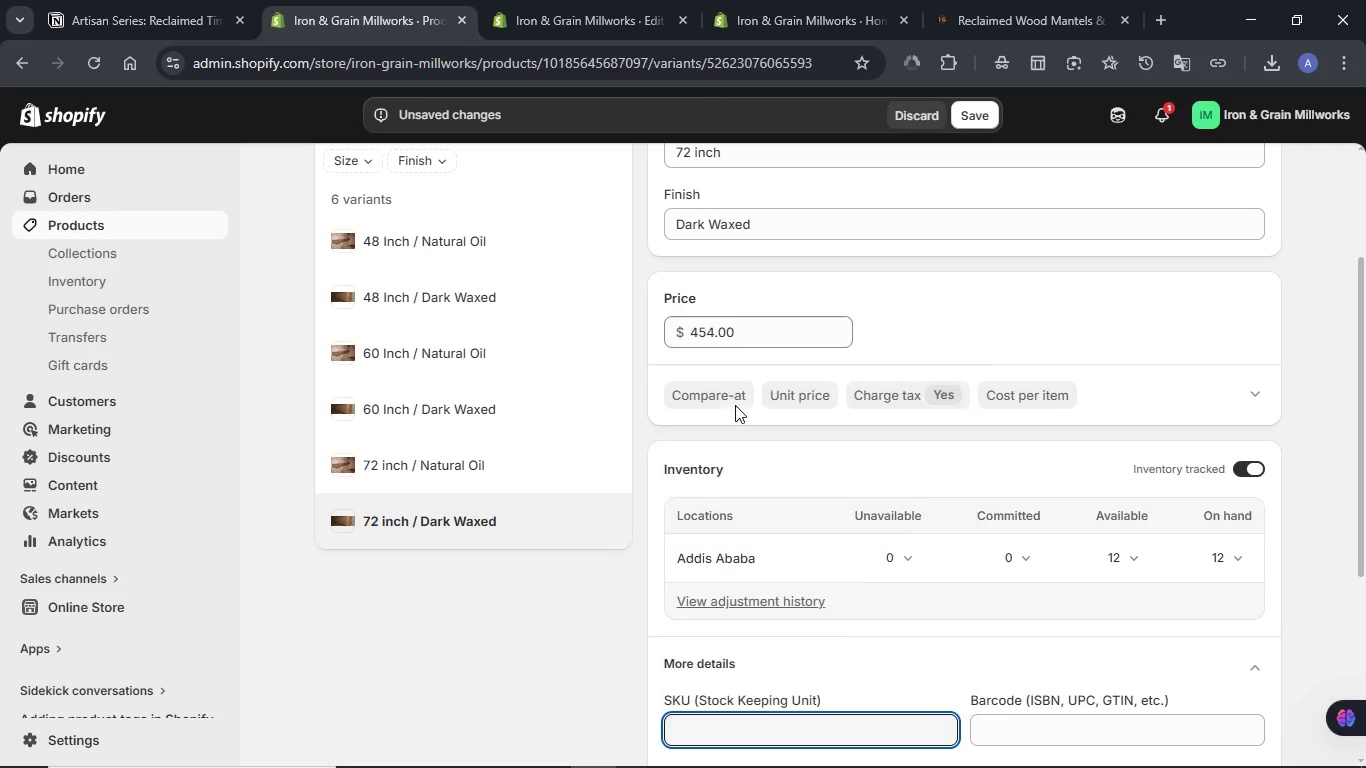 
key(Control+ControlLeft)
 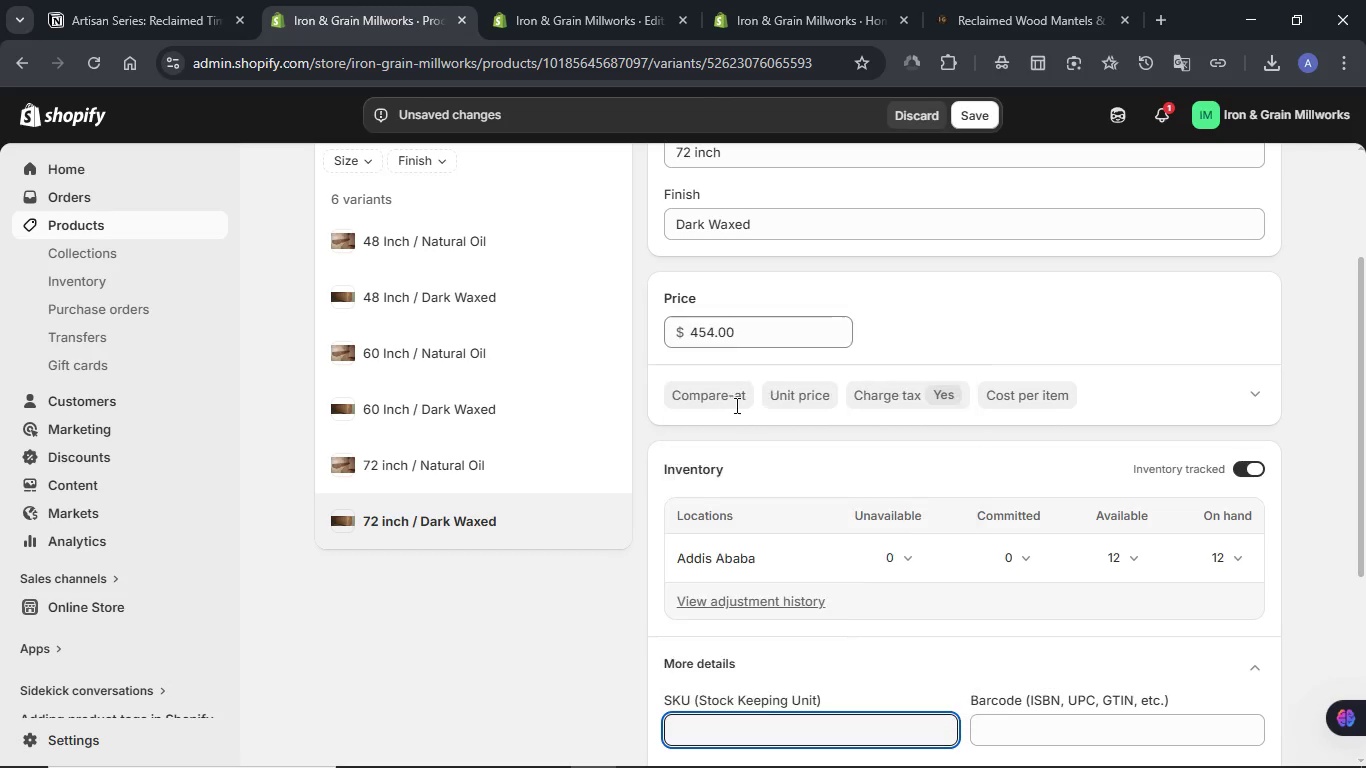 
key(Control+V)
 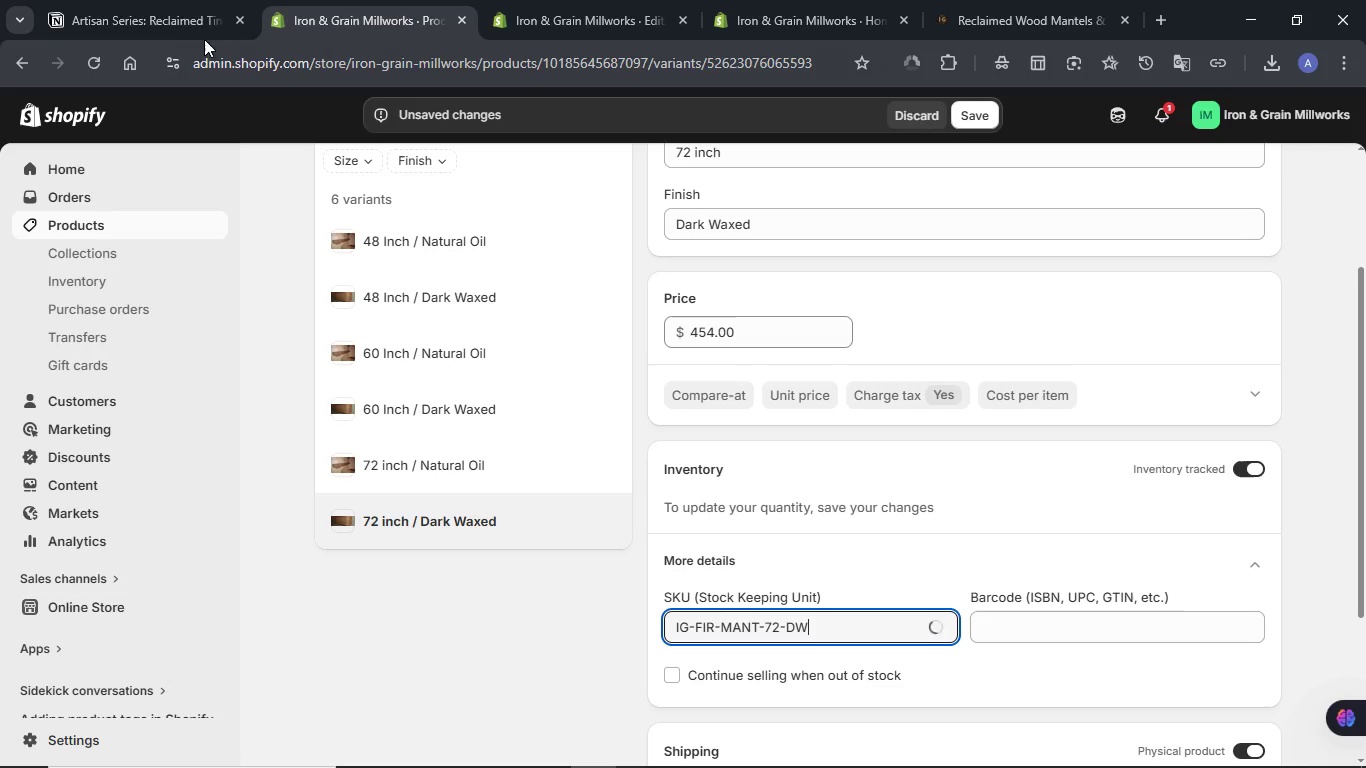 
left_click([161, 8])
 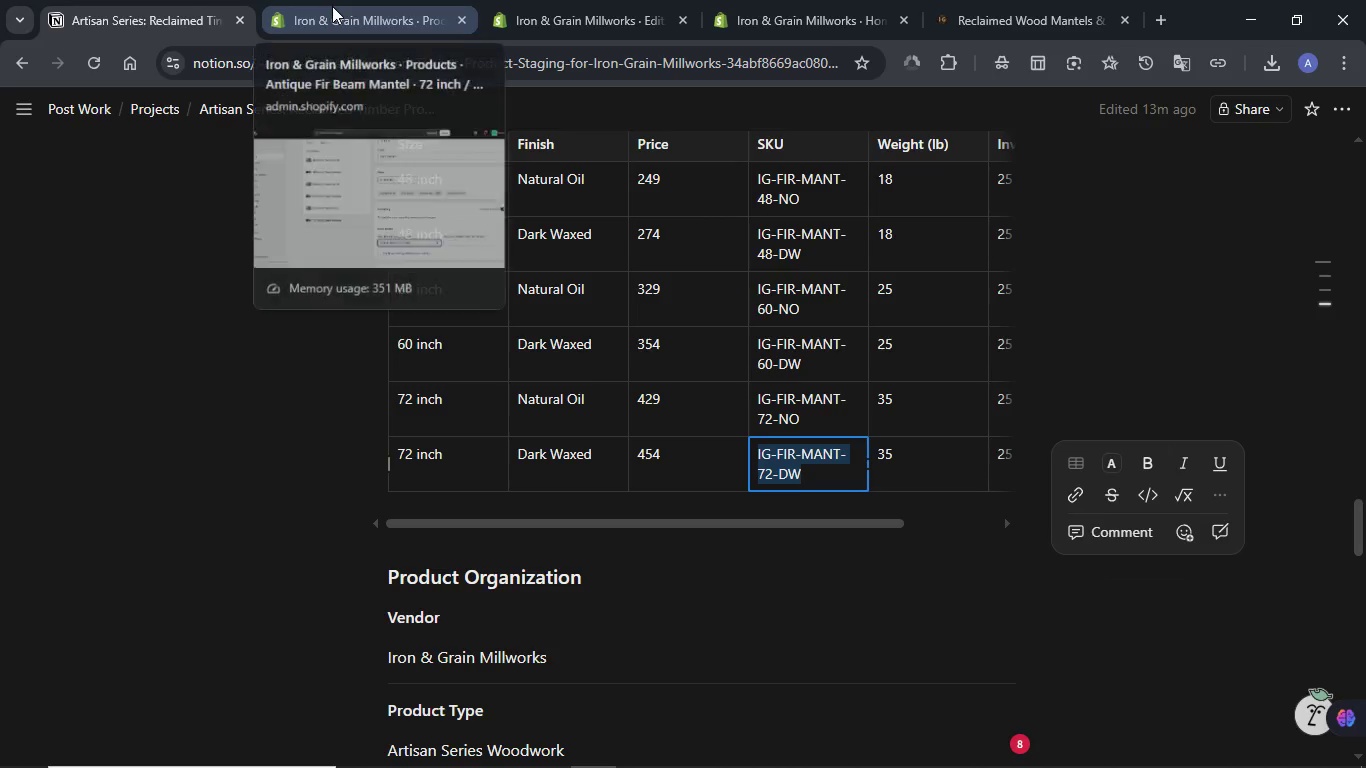 
left_click([332, 6])
 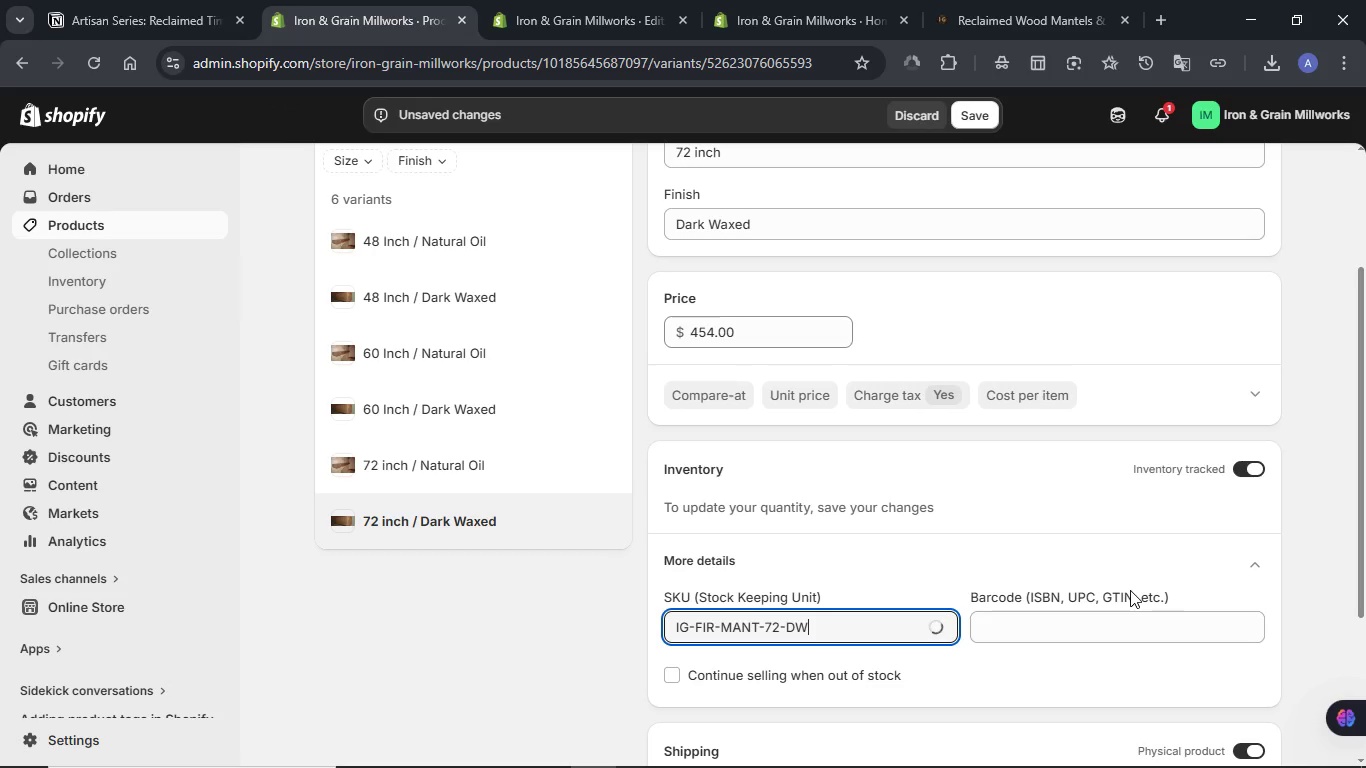 
scroll: coordinate [1130, 590], scroll_direction: down, amount: 1.0
 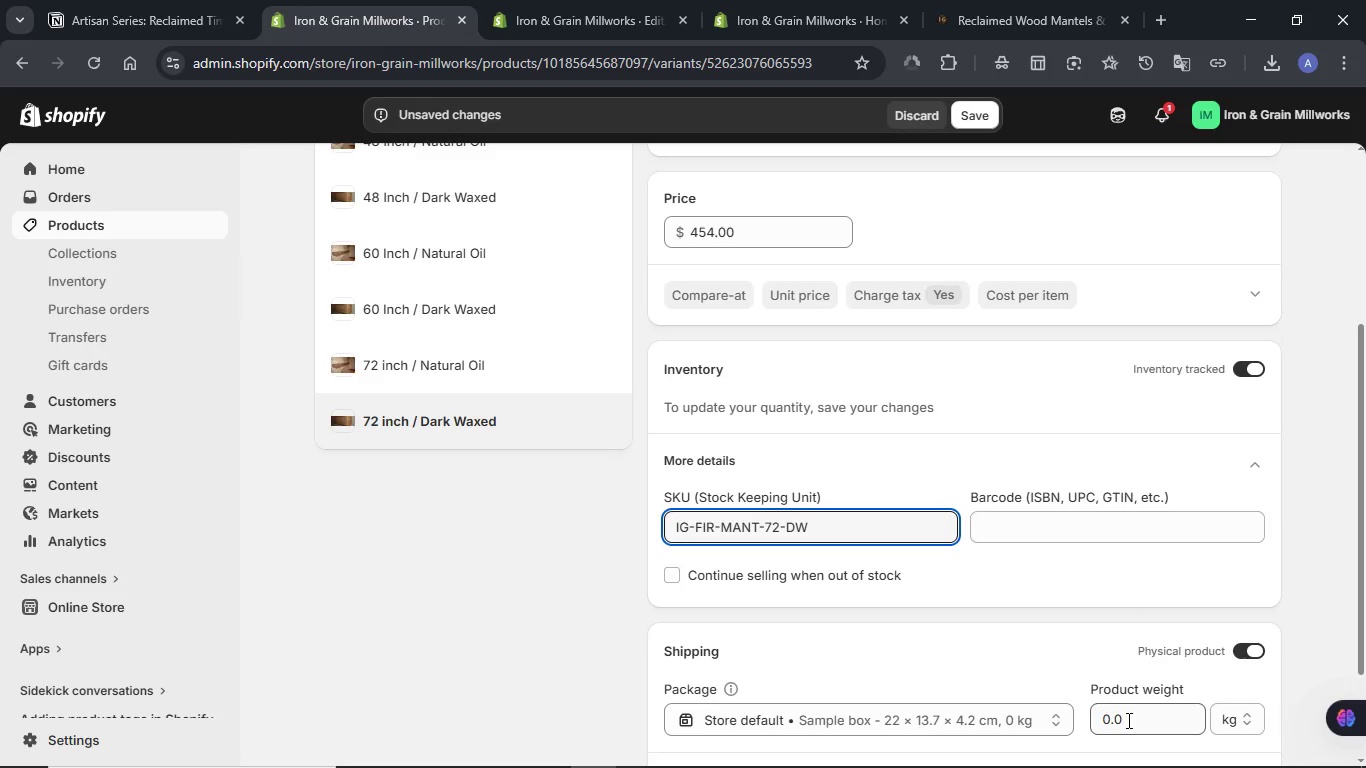 
double_click([1127, 720])
 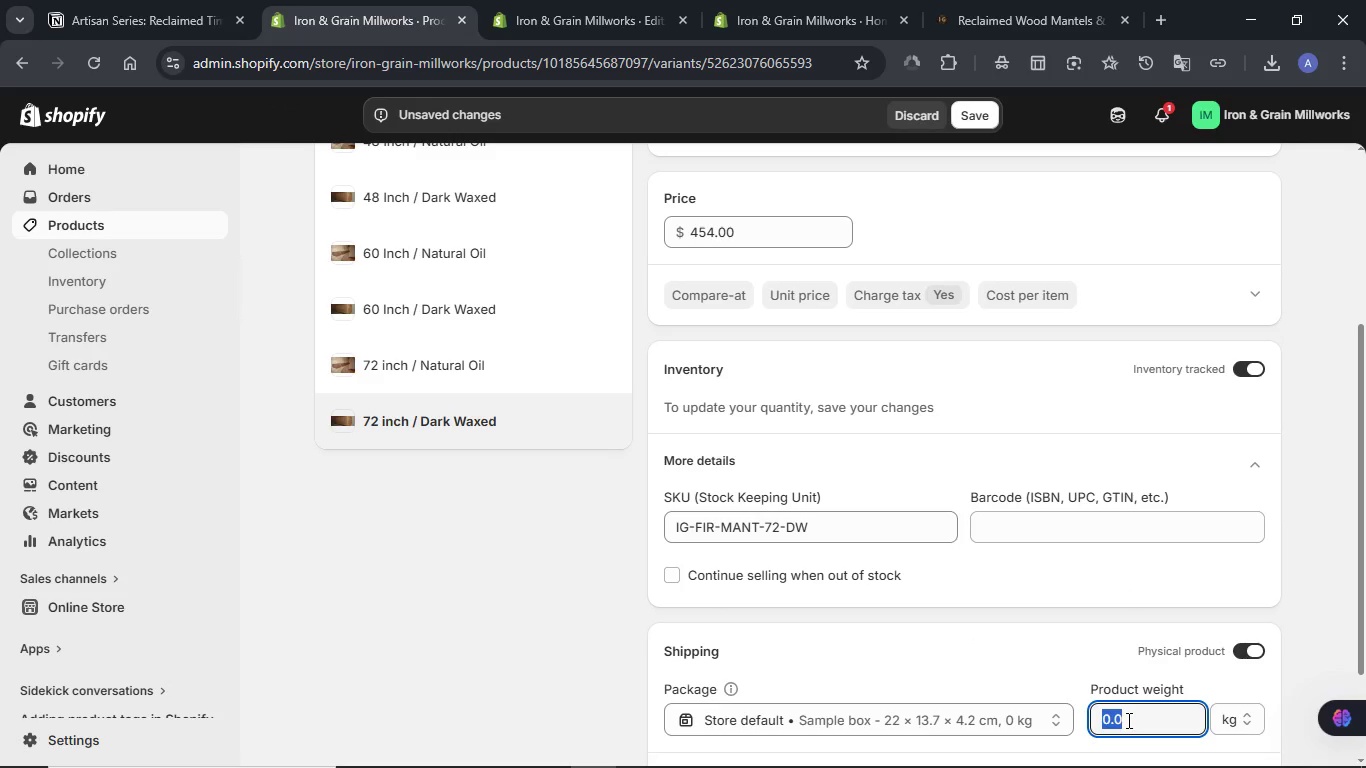 
key(Numpad3)
 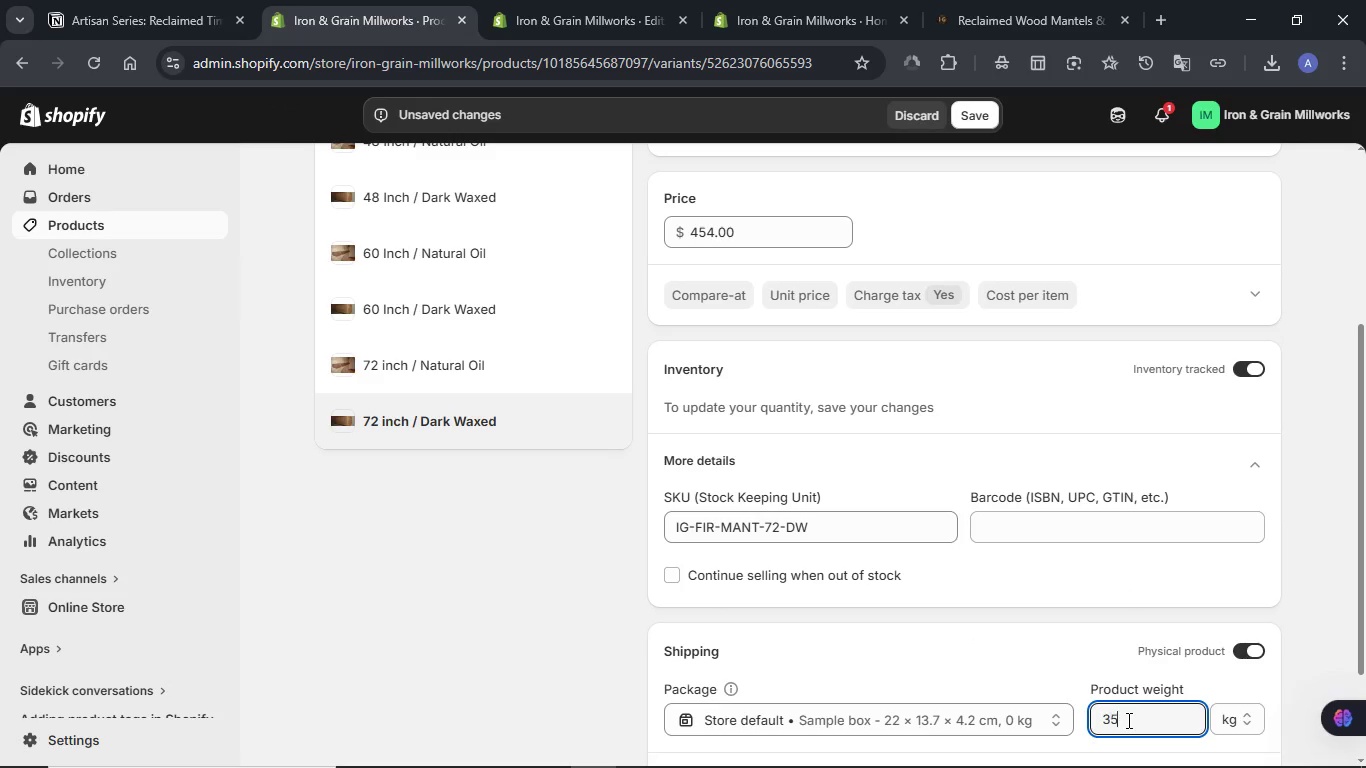 
key(Numpad5)
 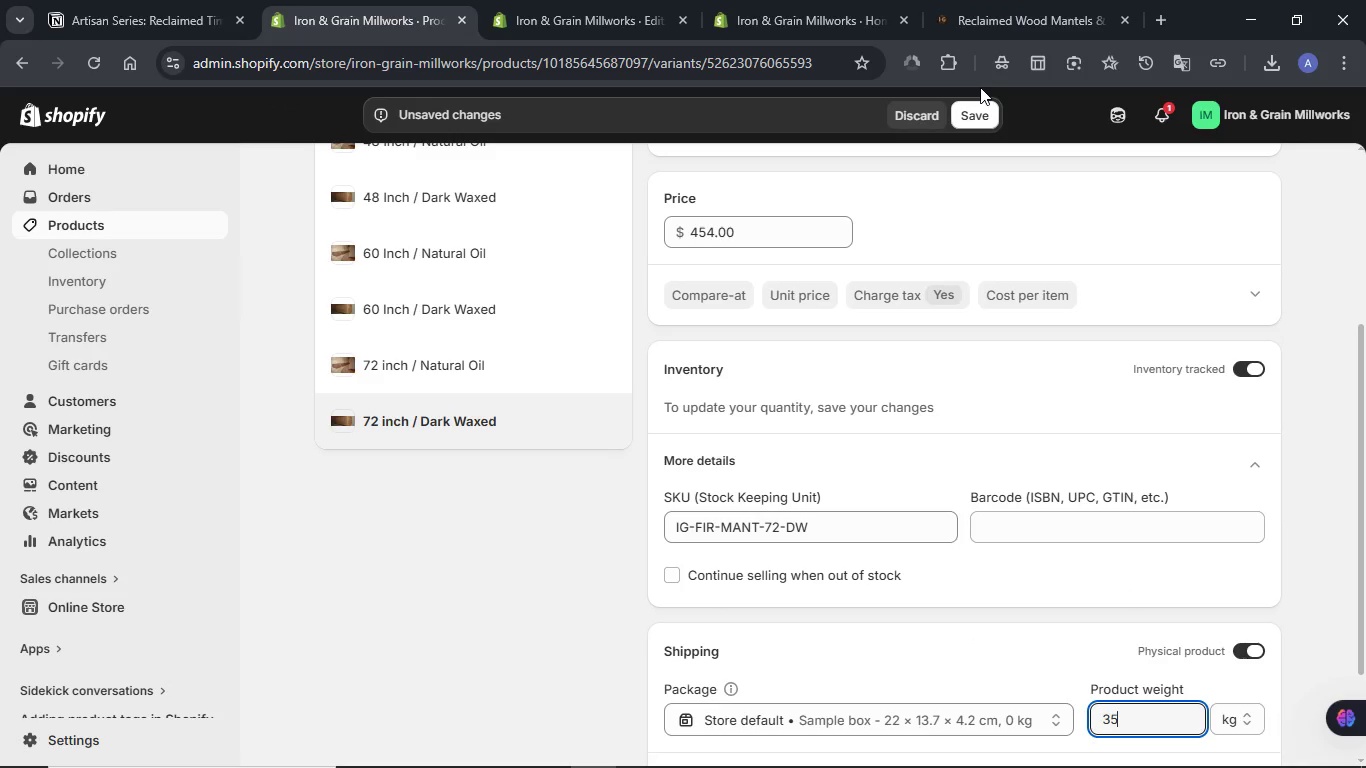 
left_click([963, 127])
 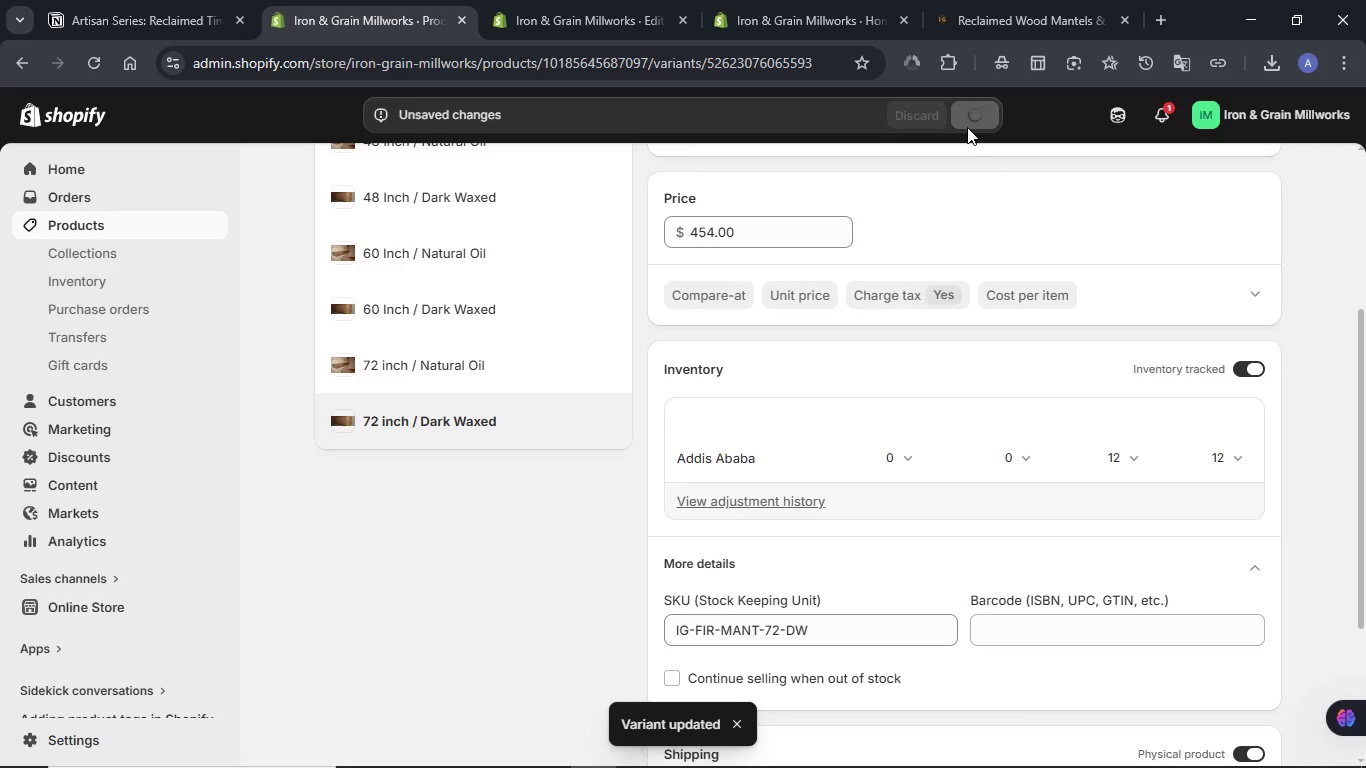 
wait(7.58)
 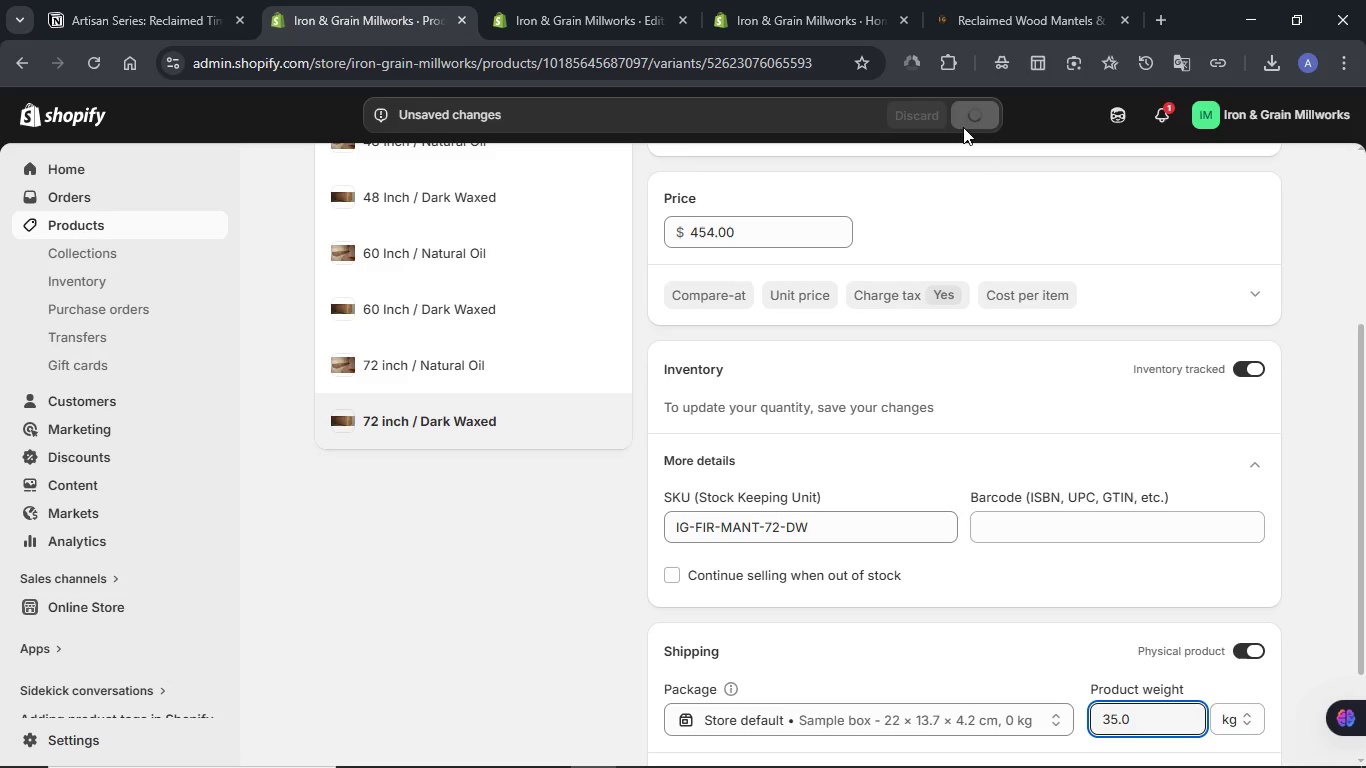 
scroll: coordinate [521, 235], scroll_direction: up, amount: 5.0
 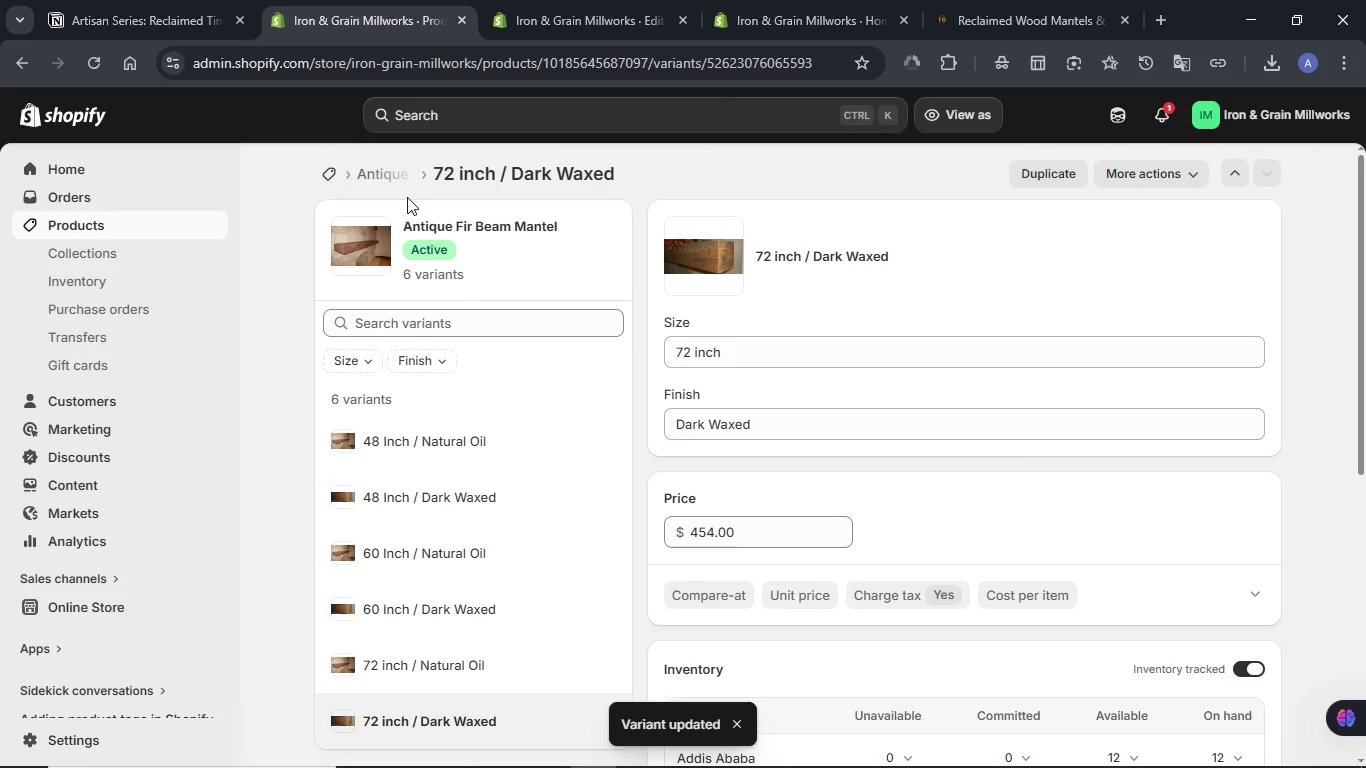 
left_click([406, 195])
 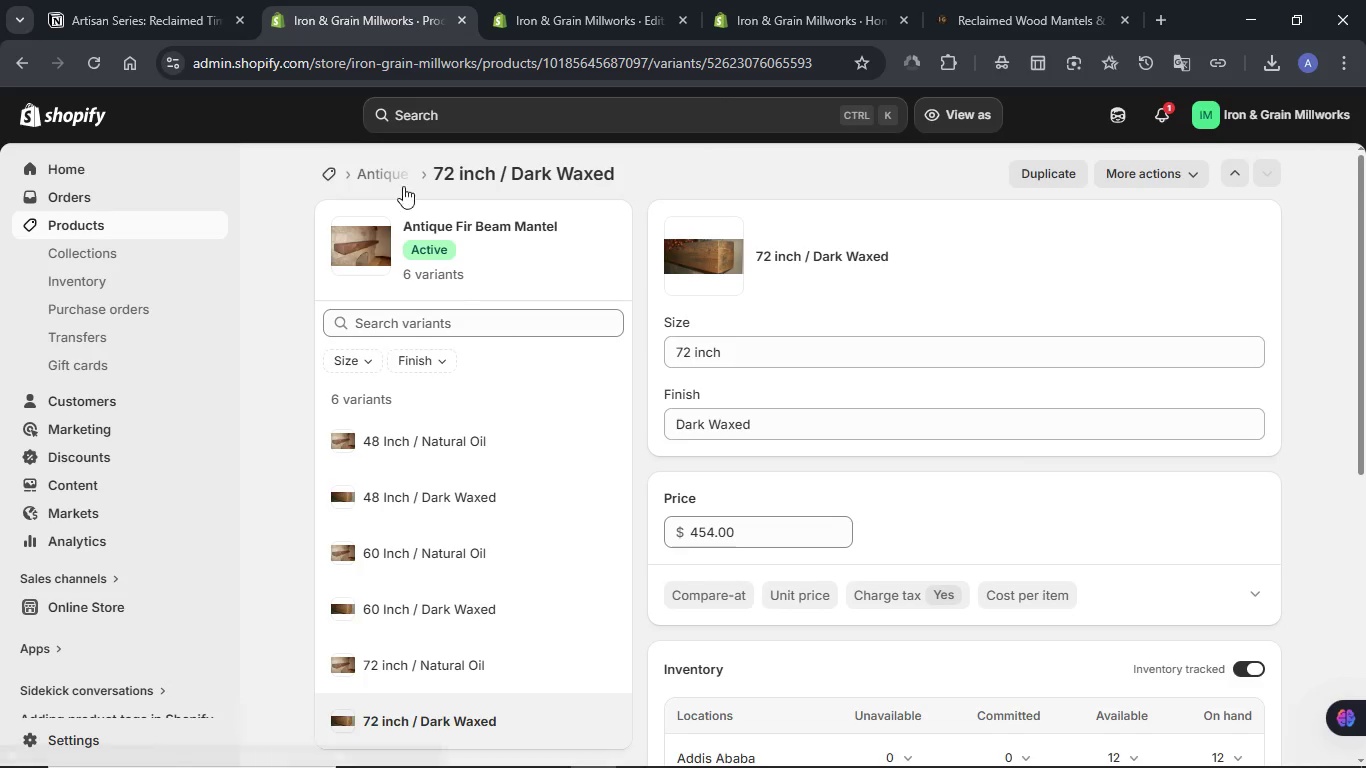 
left_click([403, 186])
 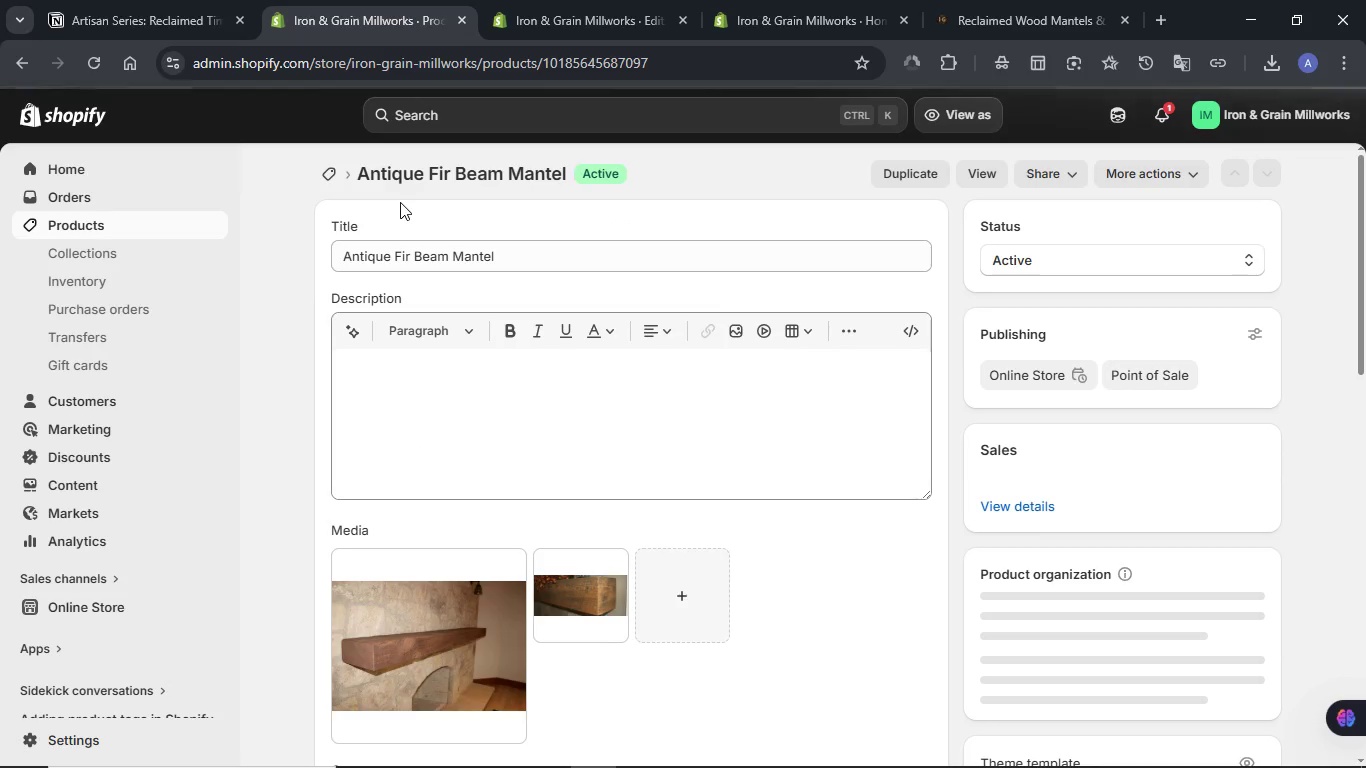 
wait(6.59)
 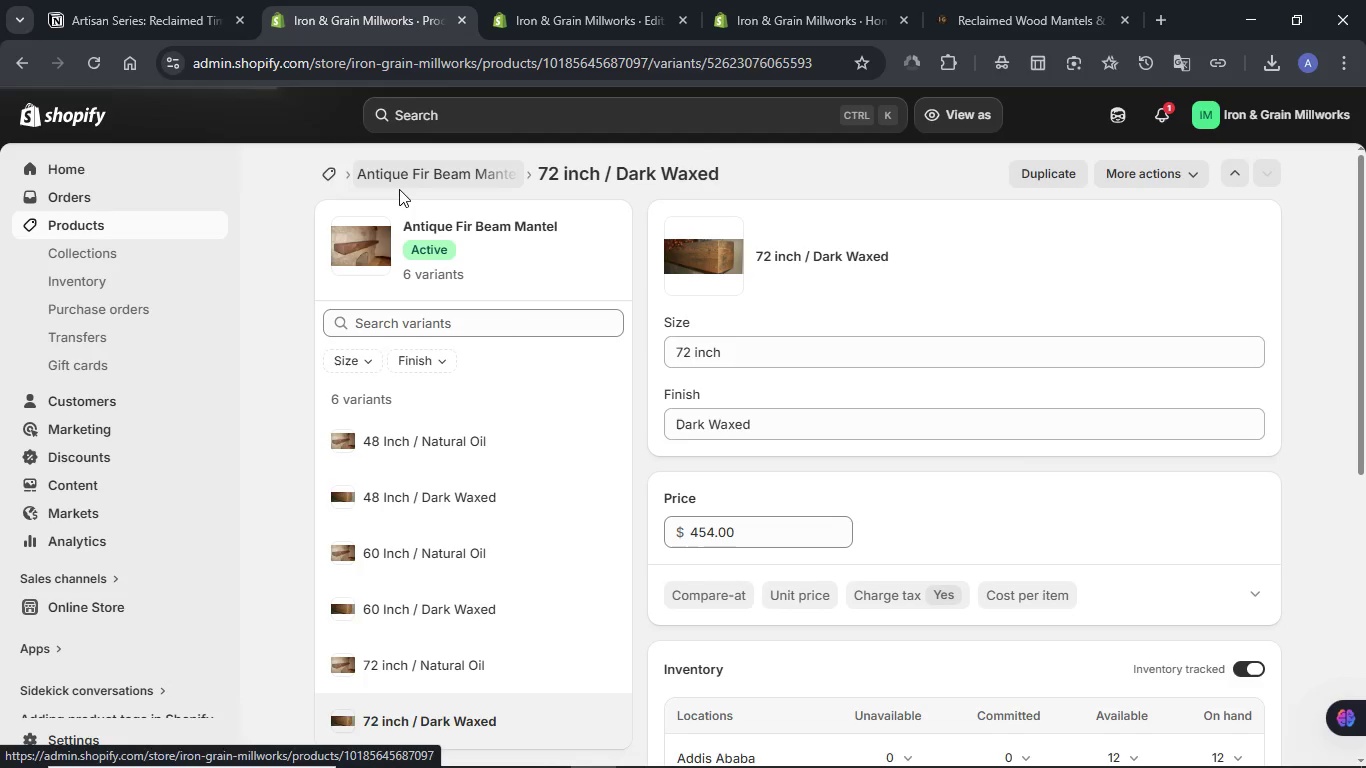 
left_click([993, 740])